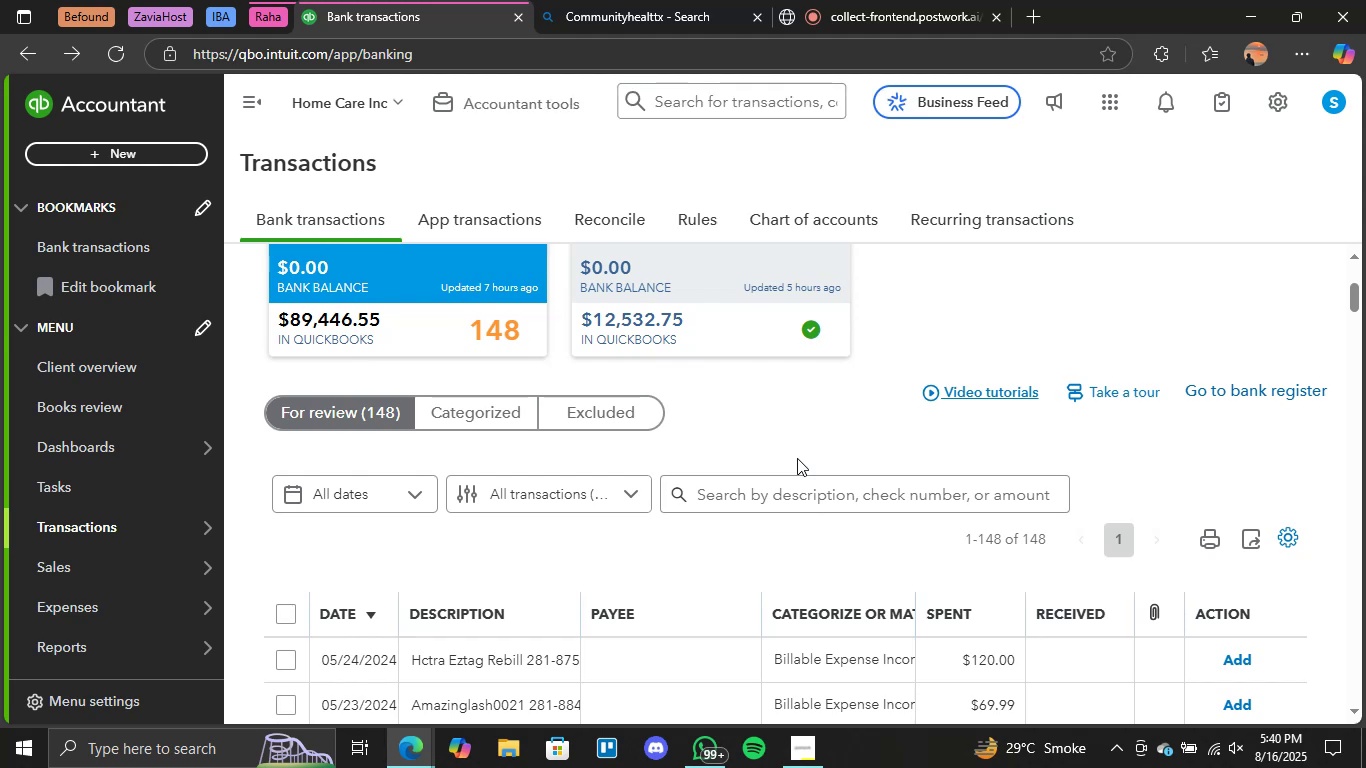 
scroll: coordinate [698, 456], scroll_direction: none, amount: 0.0
 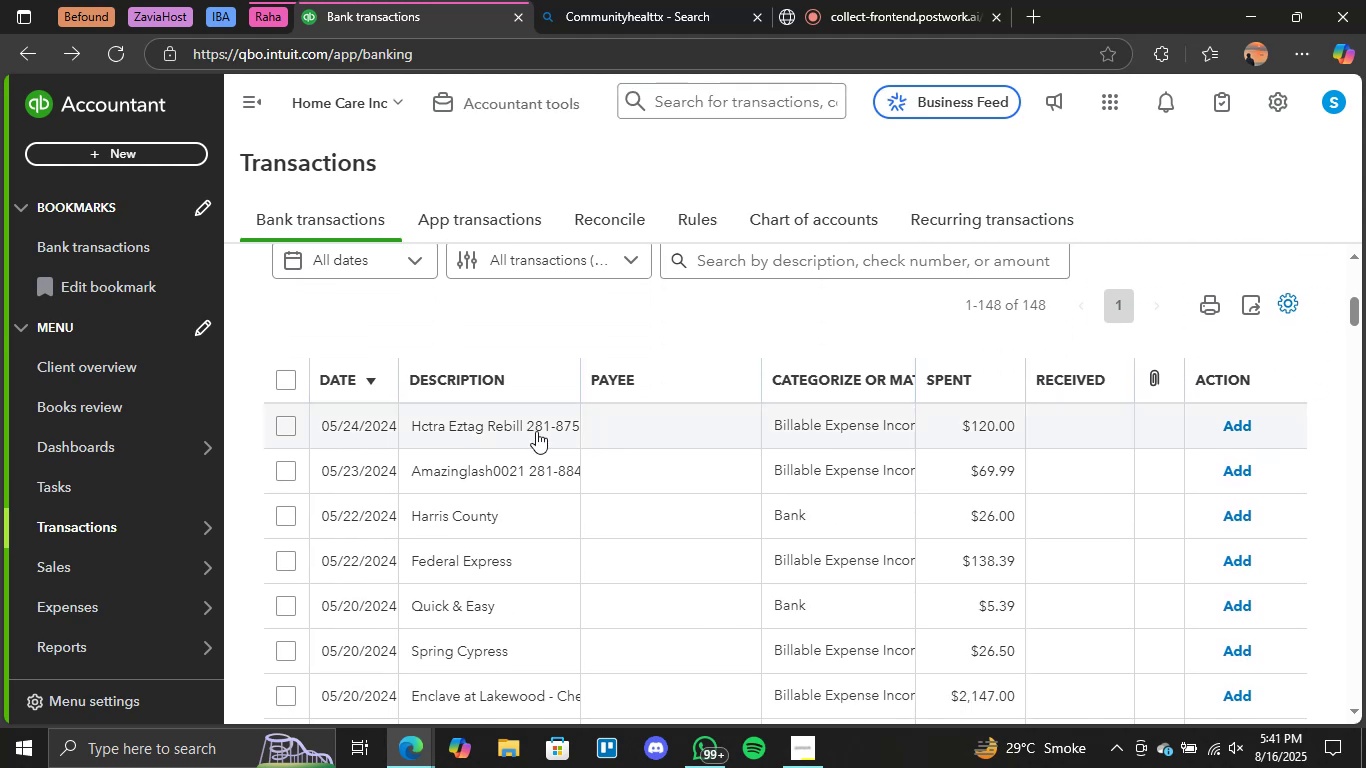 
left_click([536, 431])
 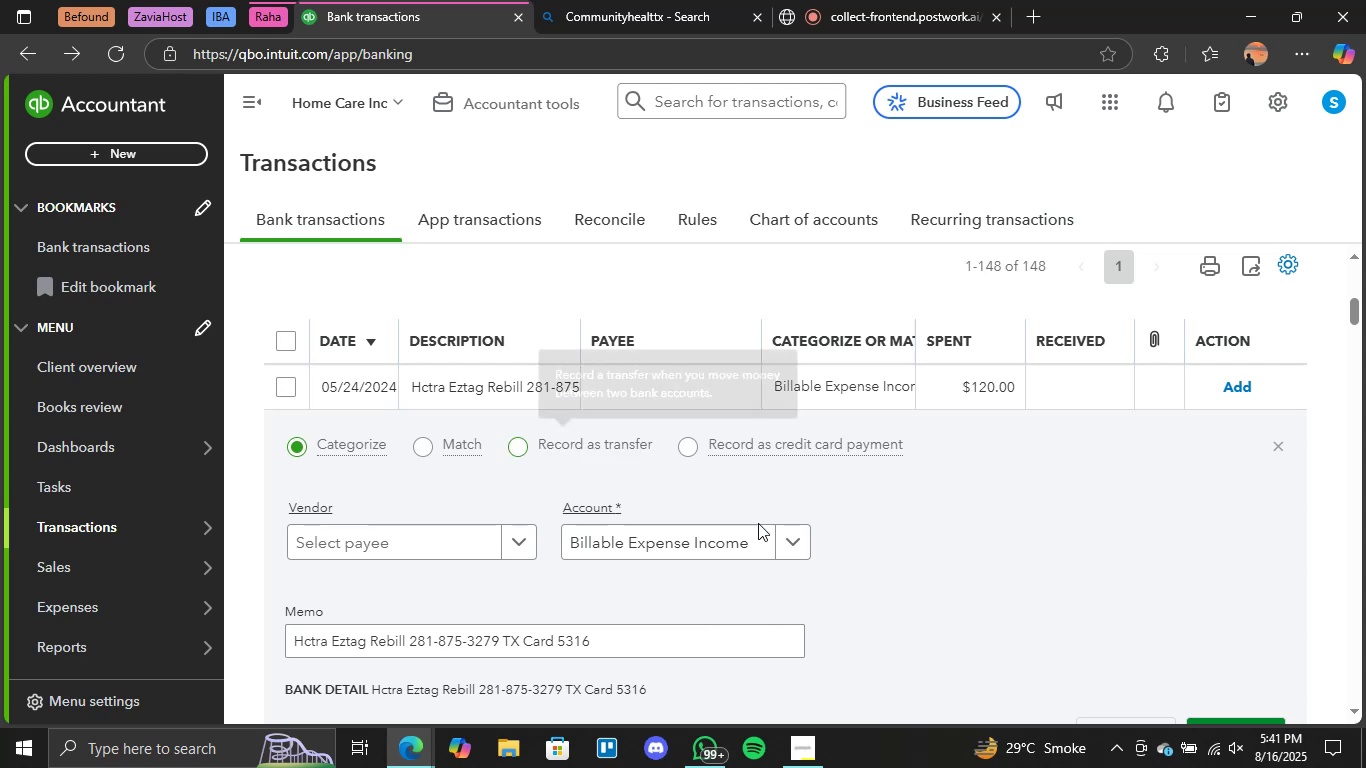 
left_click([800, 539])
 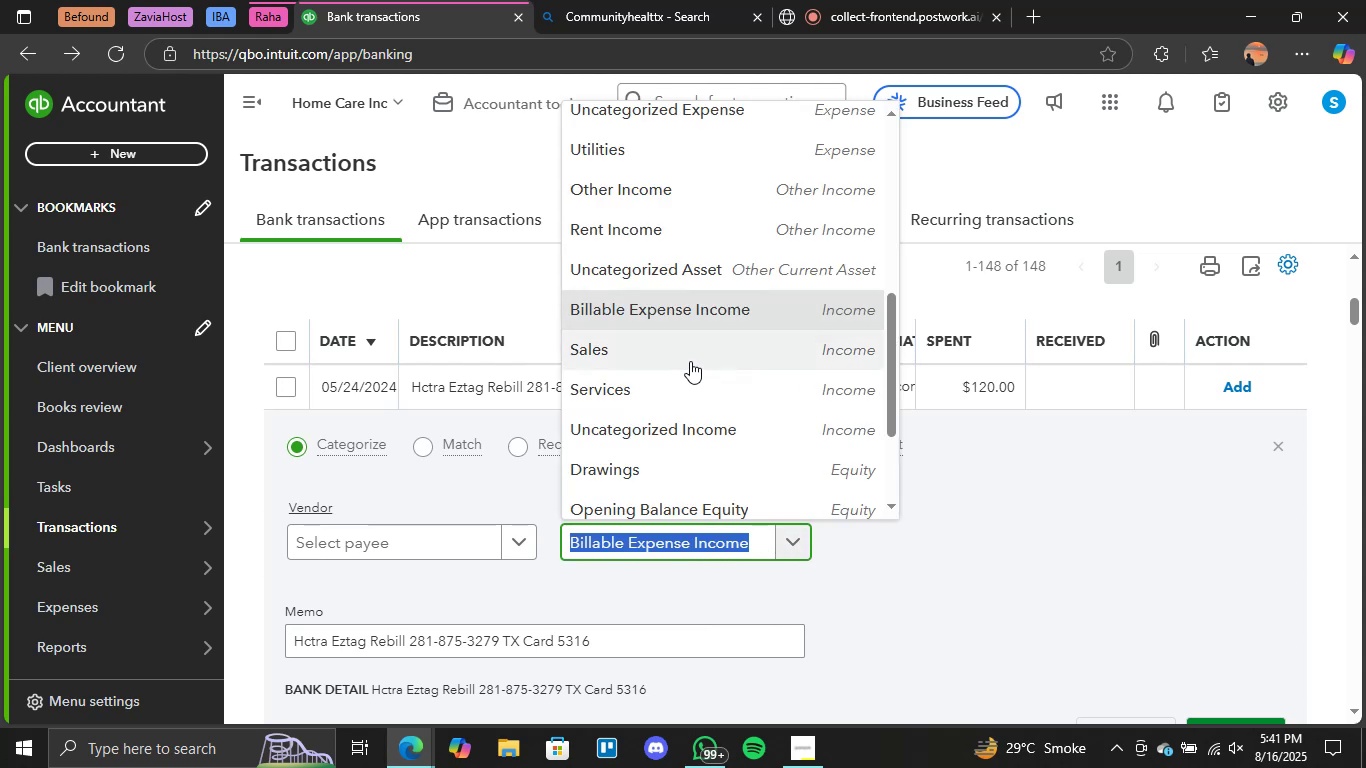 
left_click([683, 391])
 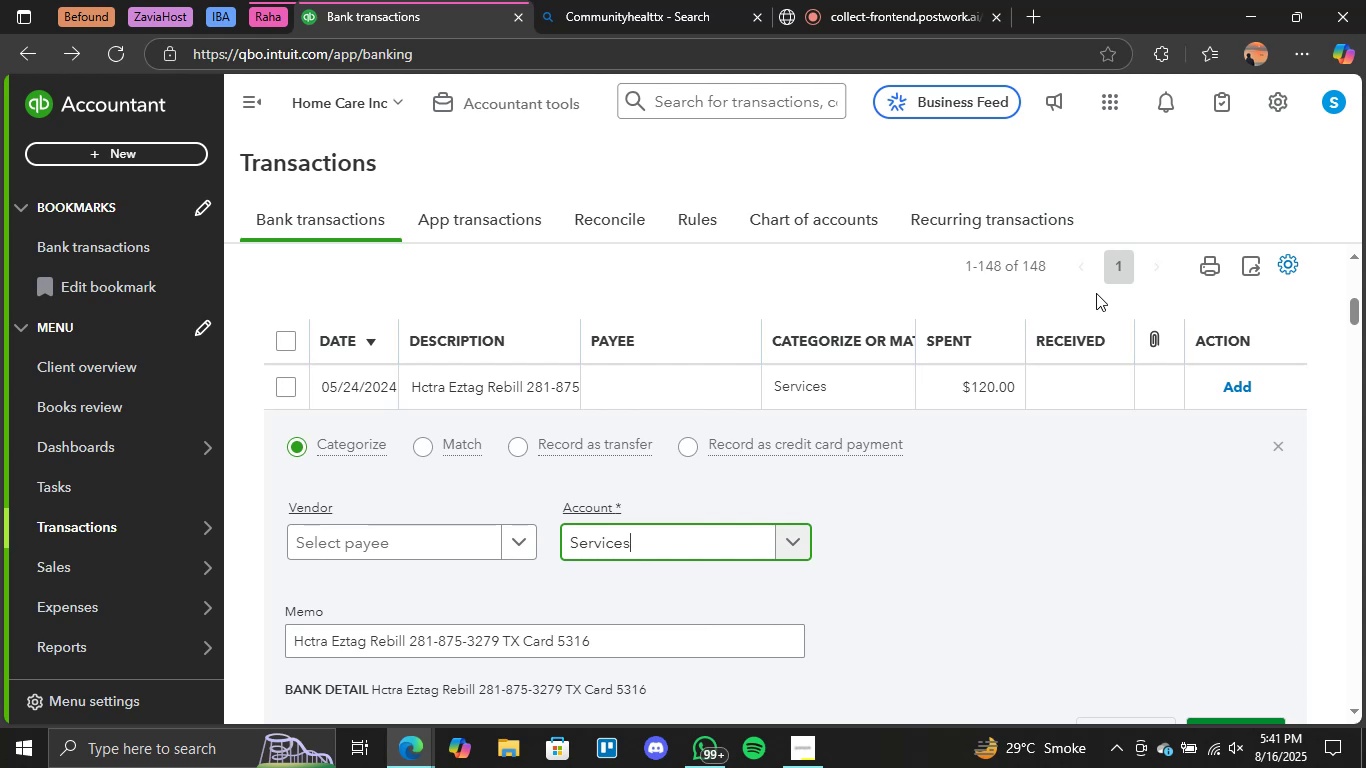 
wait(18.47)
 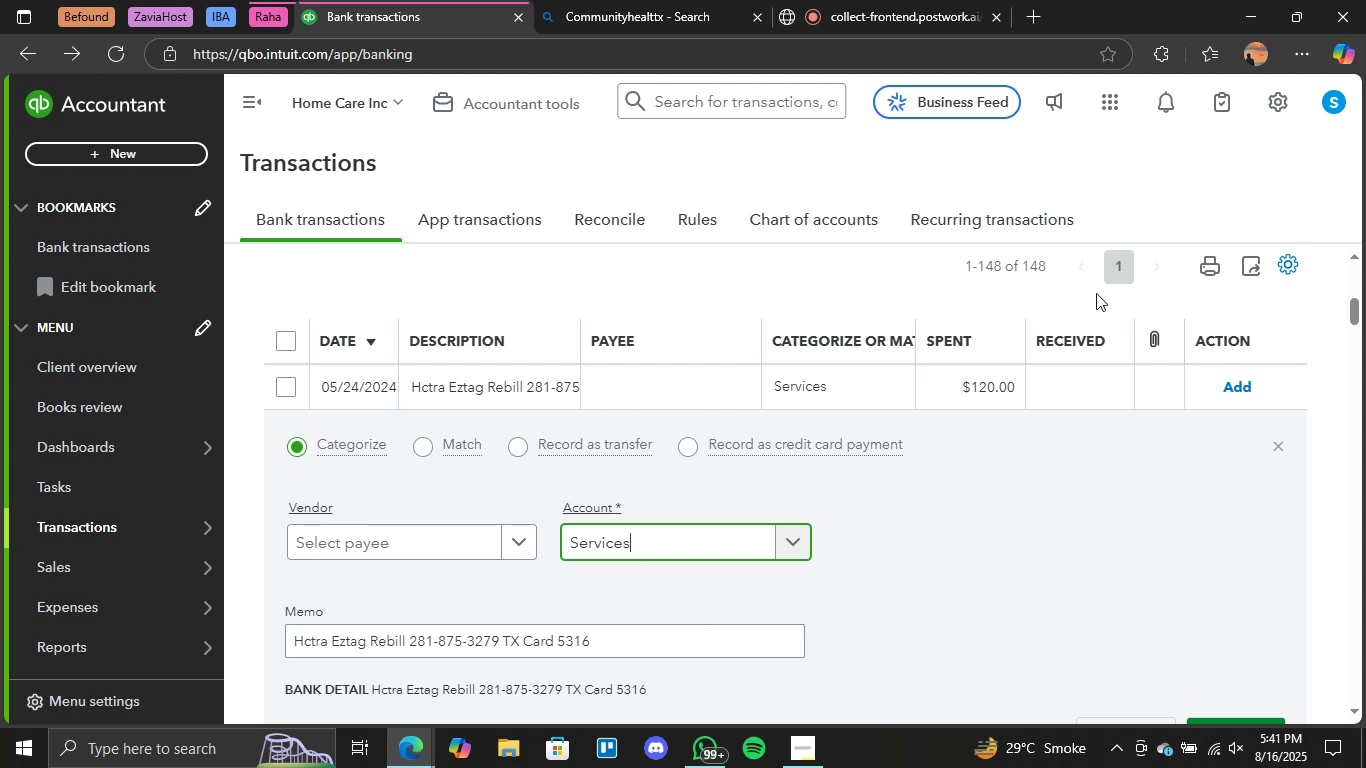 
scroll: coordinate [992, 499], scroll_direction: none, amount: 0.0
 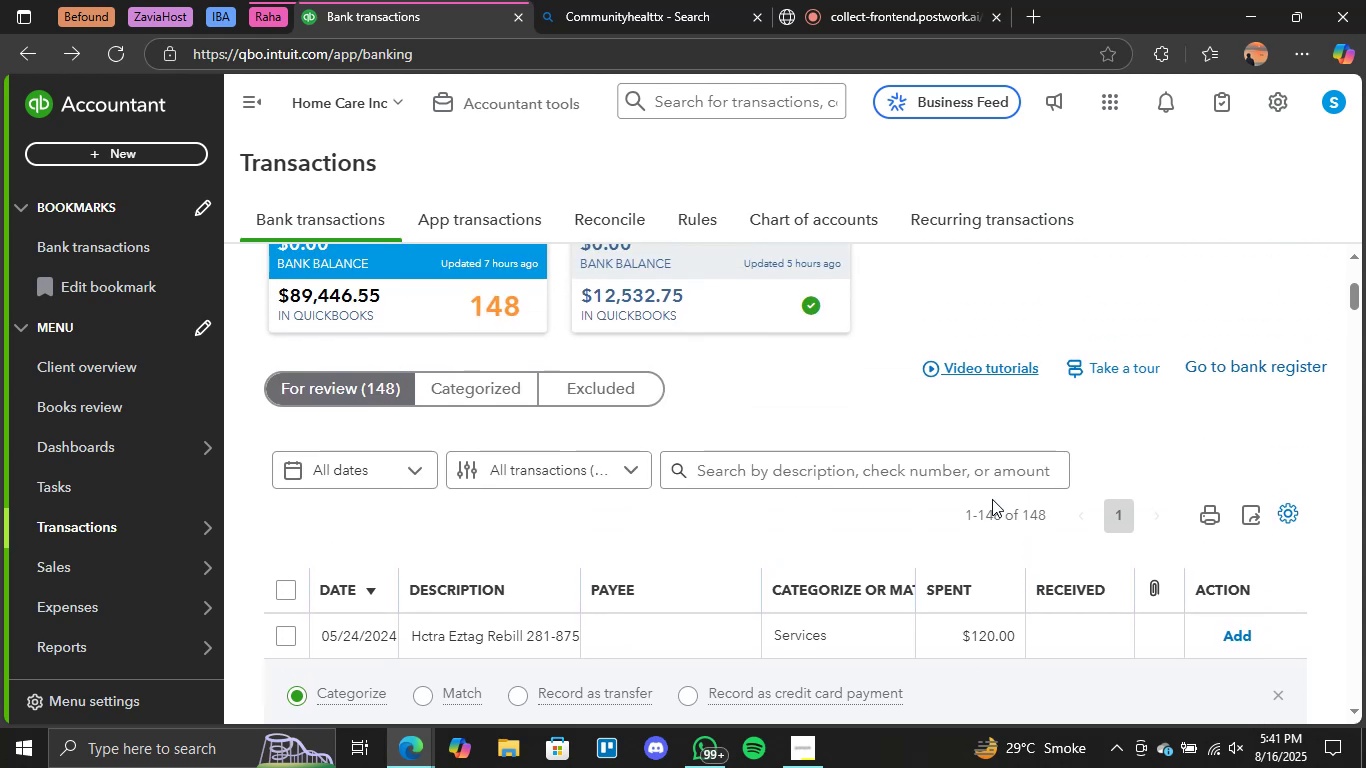 
scroll: coordinate [992, 499], scroll_direction: down, amount: 1.0
 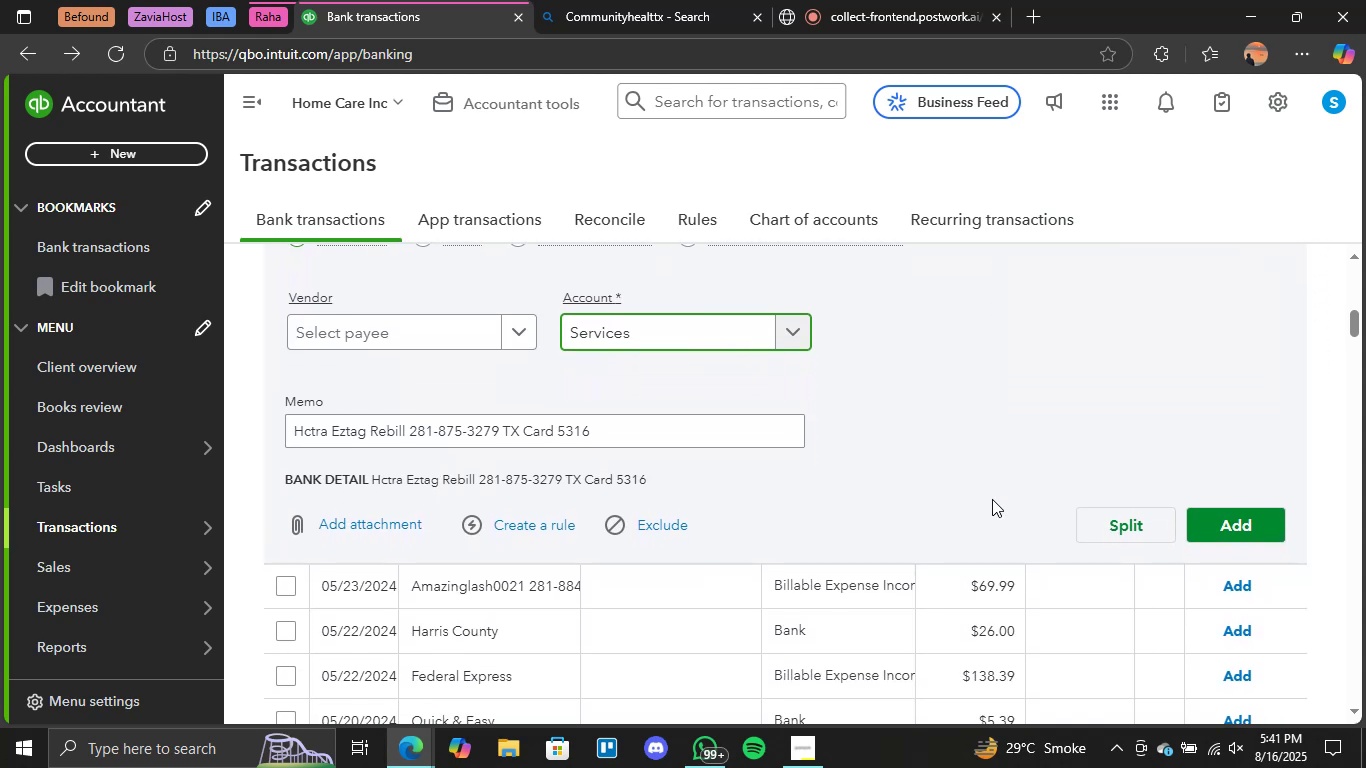 
scroll: coordinate [992, 499], scroll_direction: none, amount: 0.0
 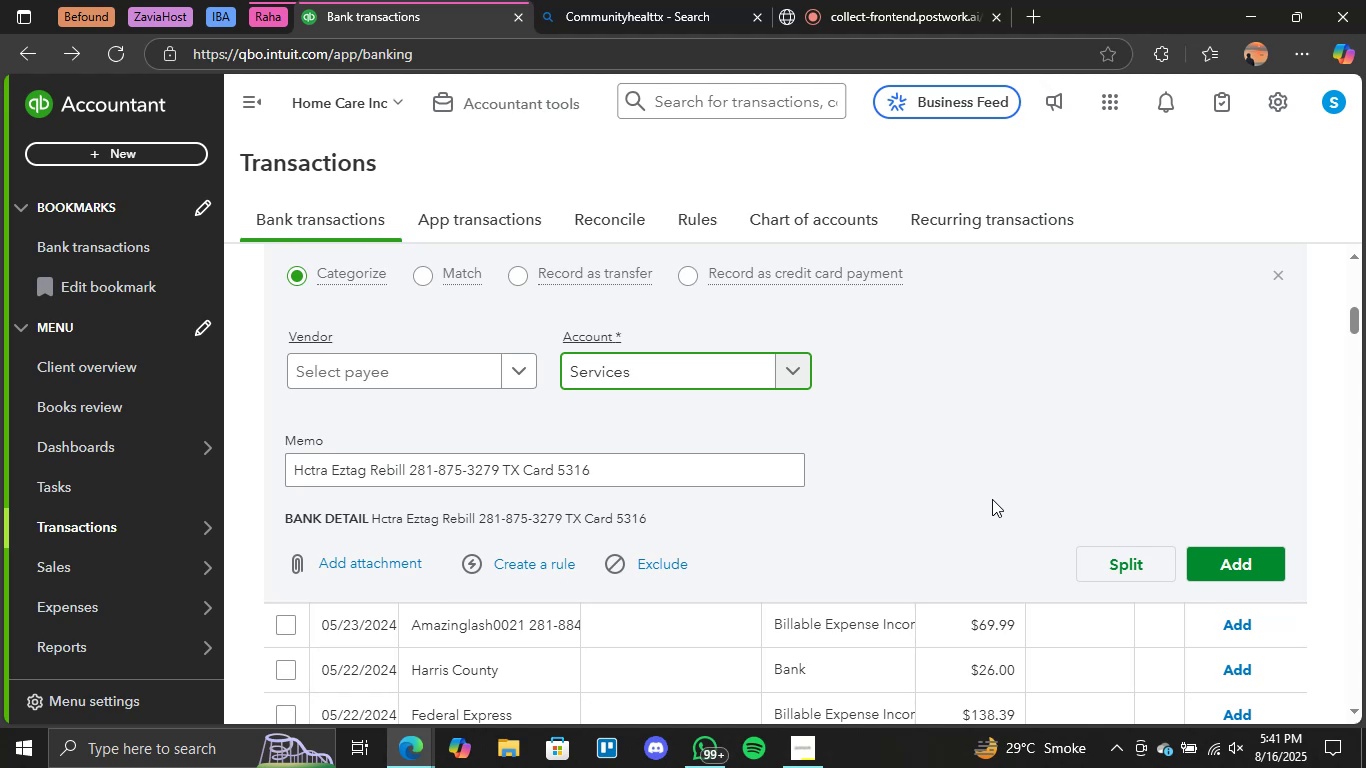 
wait(10.38)
 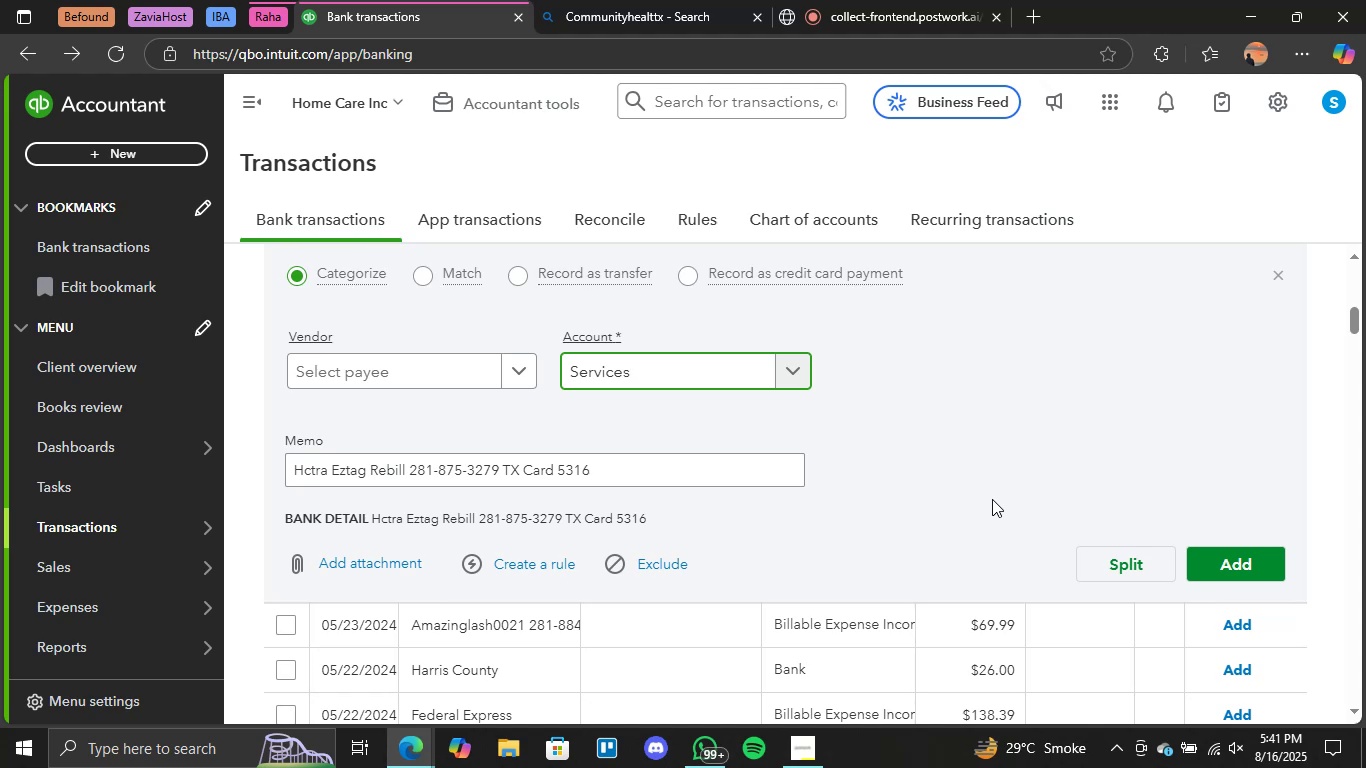 
left_click([1233, 563])
 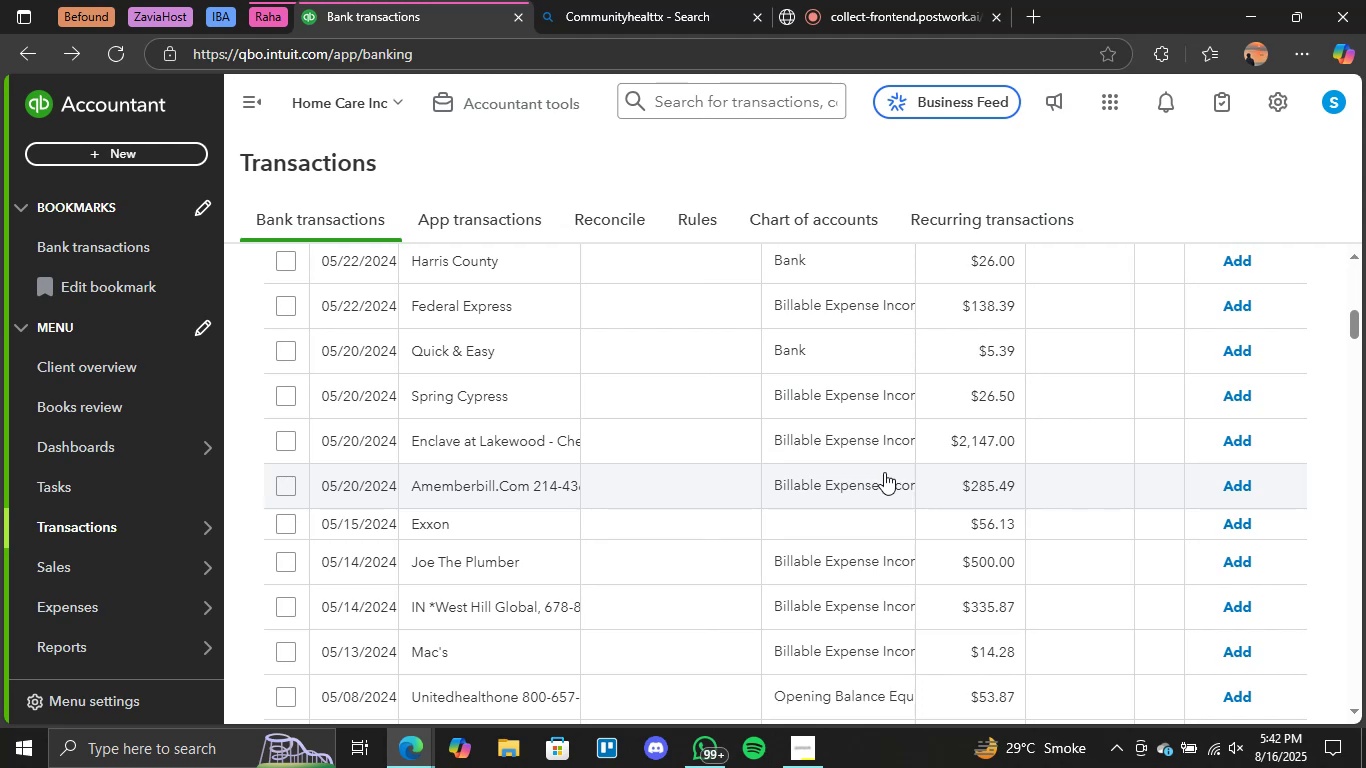 
wait(24.36)
 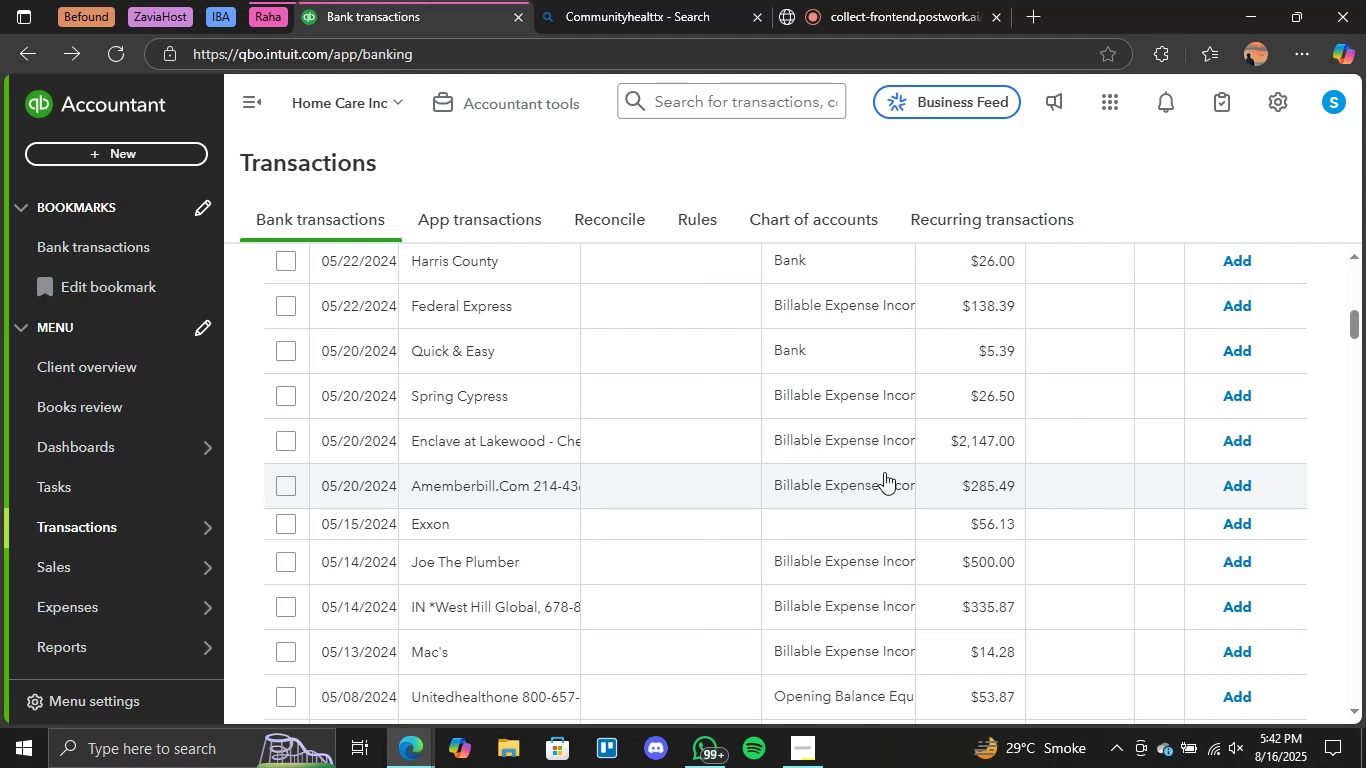 
scroll: coordinate [826, 483], scroll_direction: up, amount: 2.0
 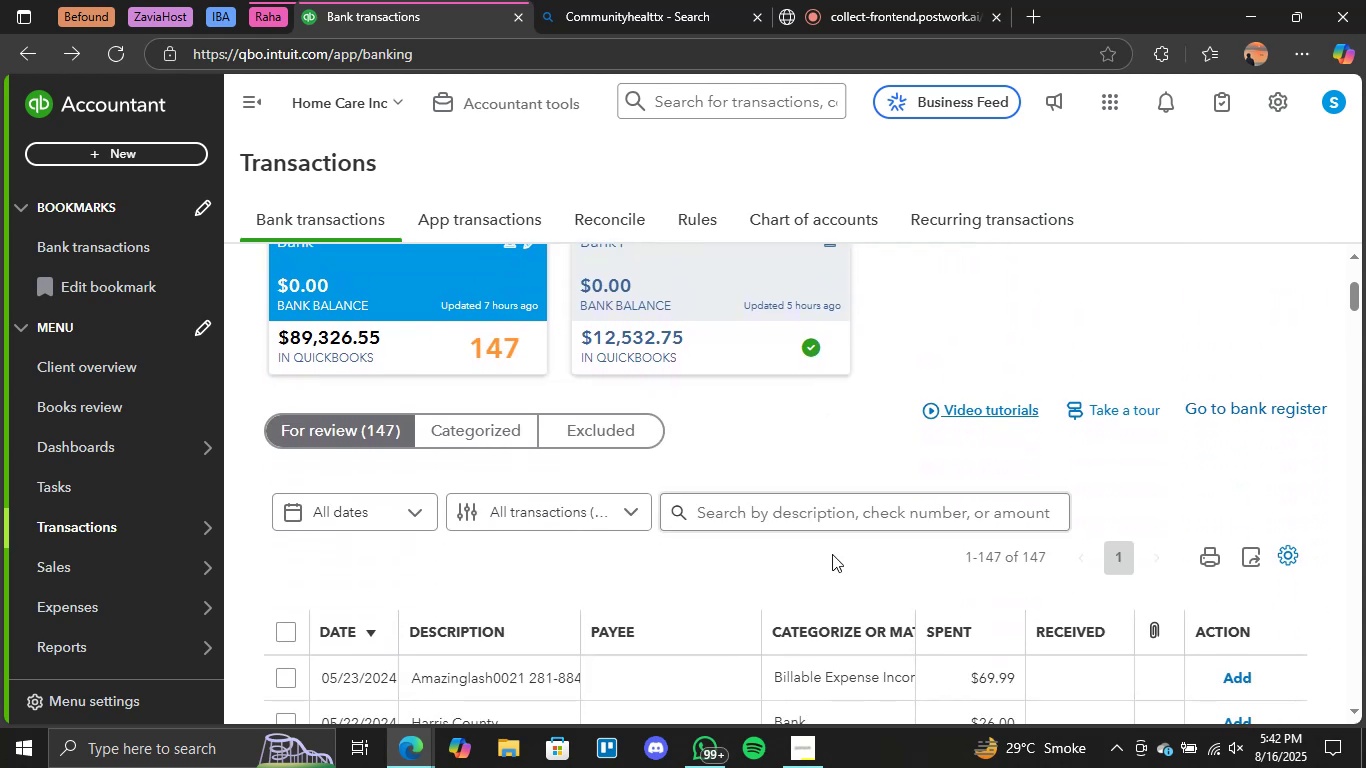 
scroll: coordinate [830, 608], scroll_direction: down, amount: 1.0
 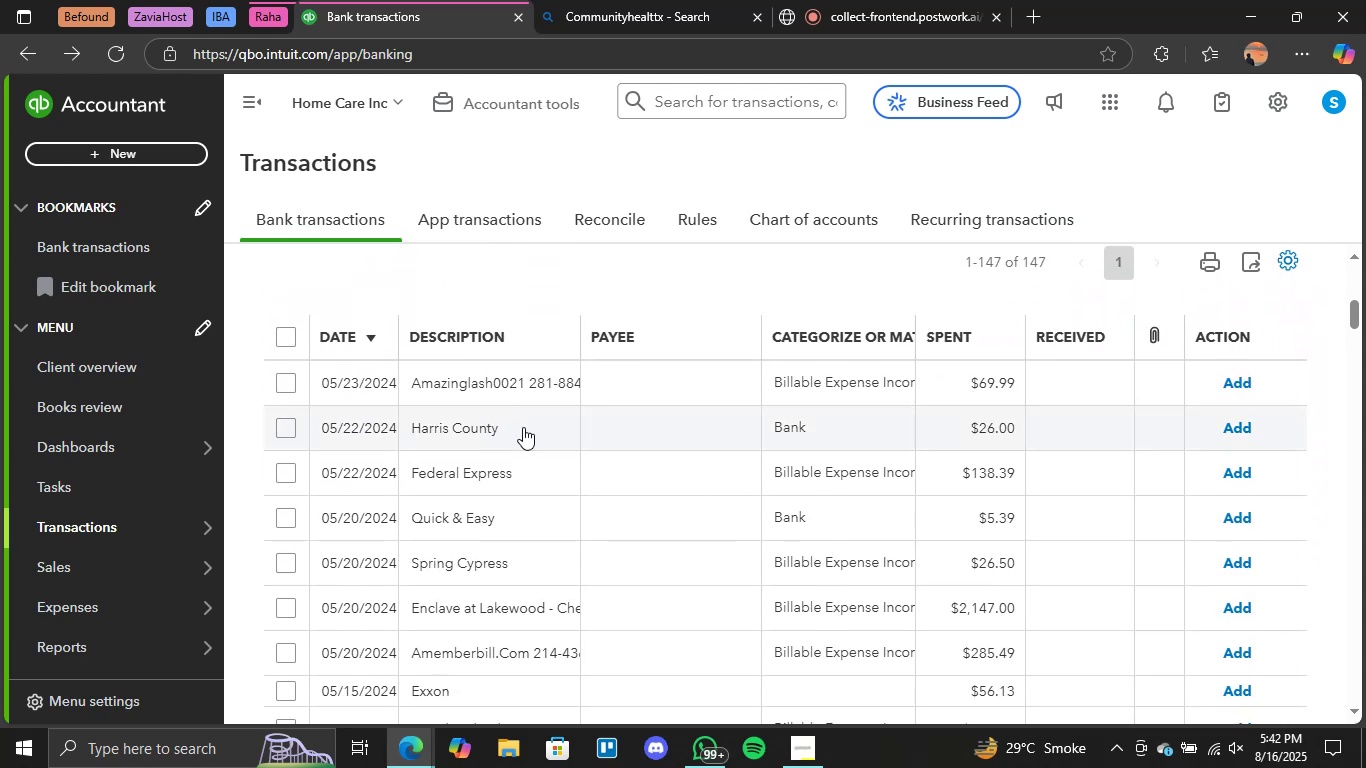 
left_click([489, 426])
 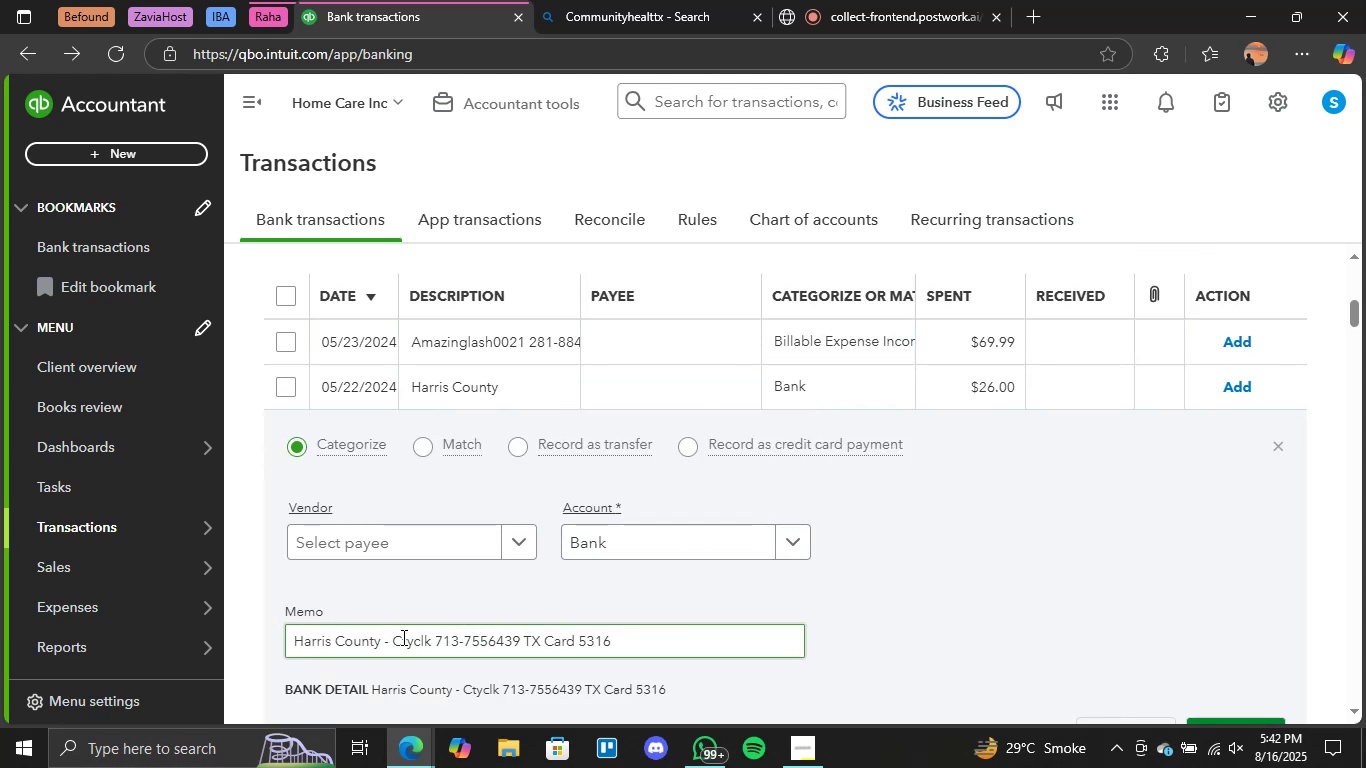 
wait(6.8)
 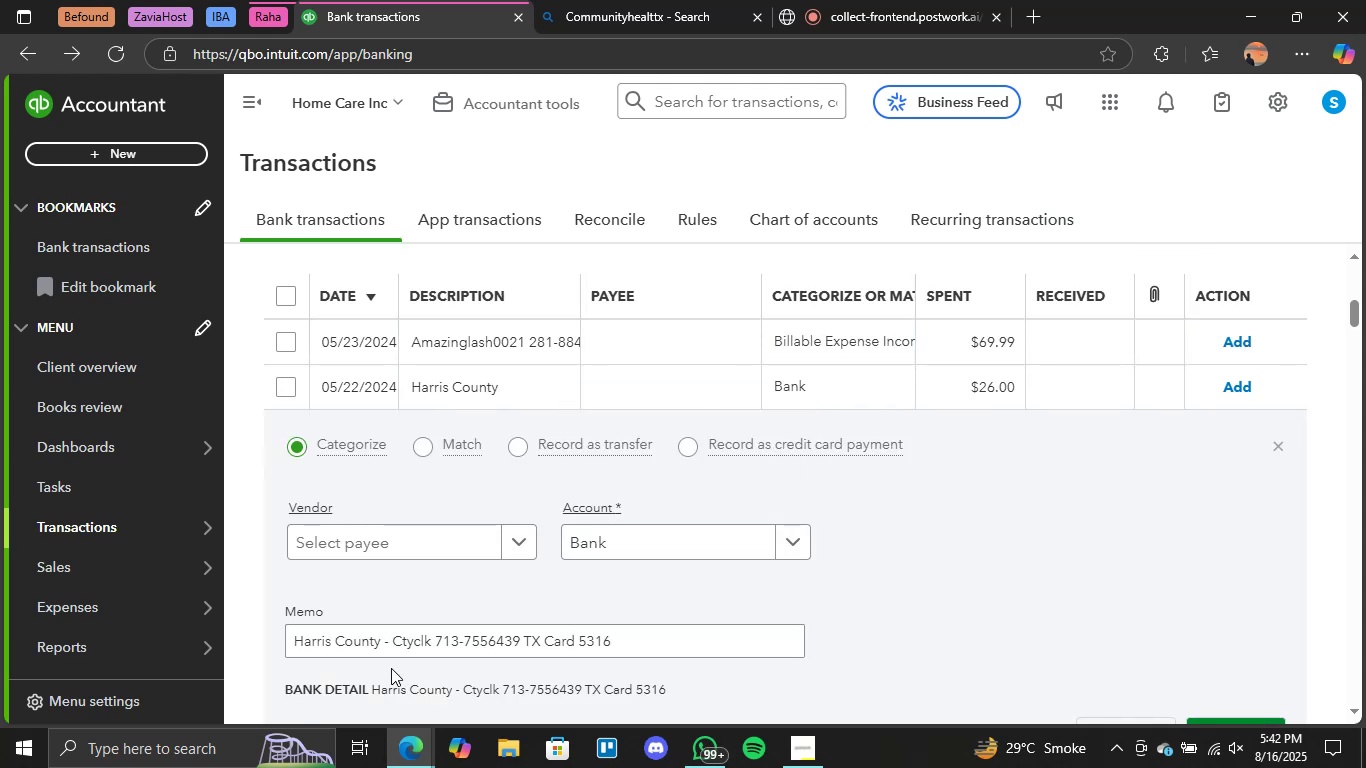 
left_click_drag(start_coordinate=[377, 640], to_coordinate=[239, 628])
 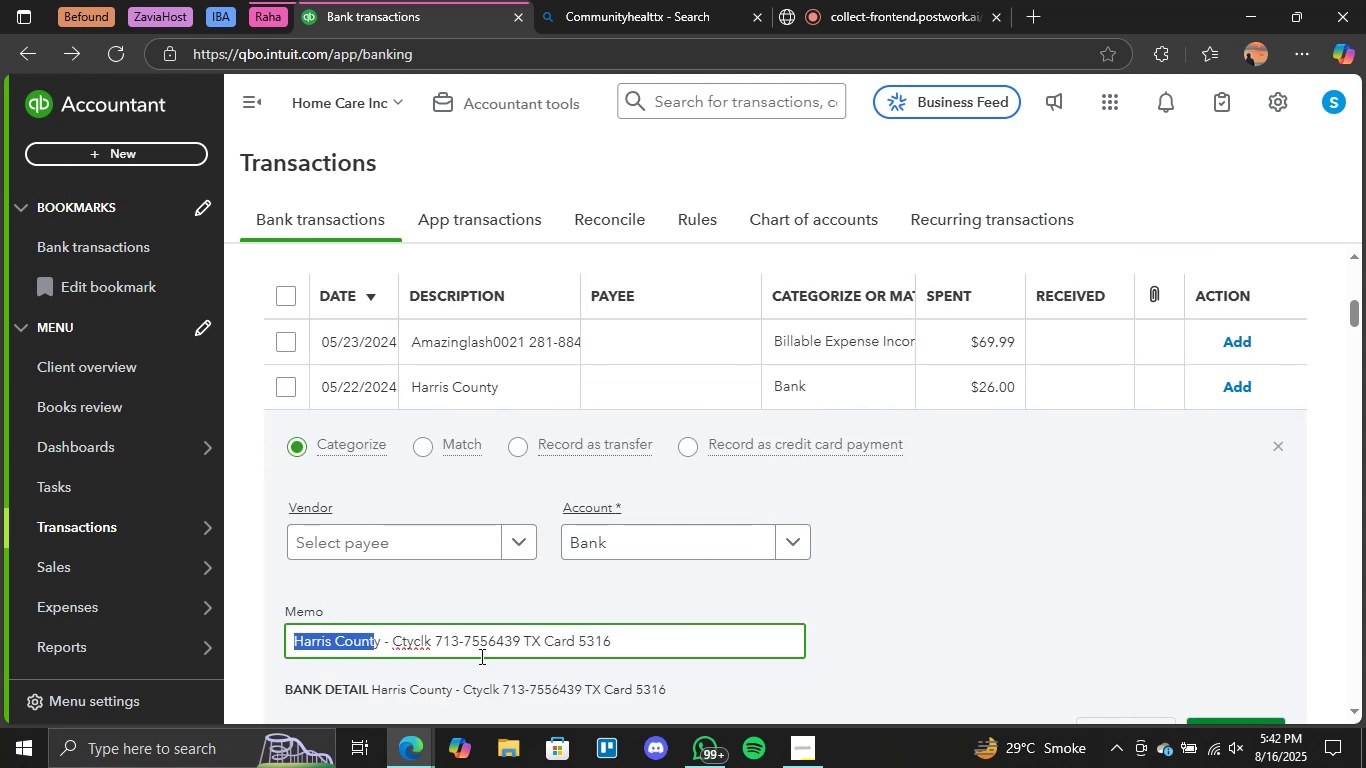 
key(Control+C)
 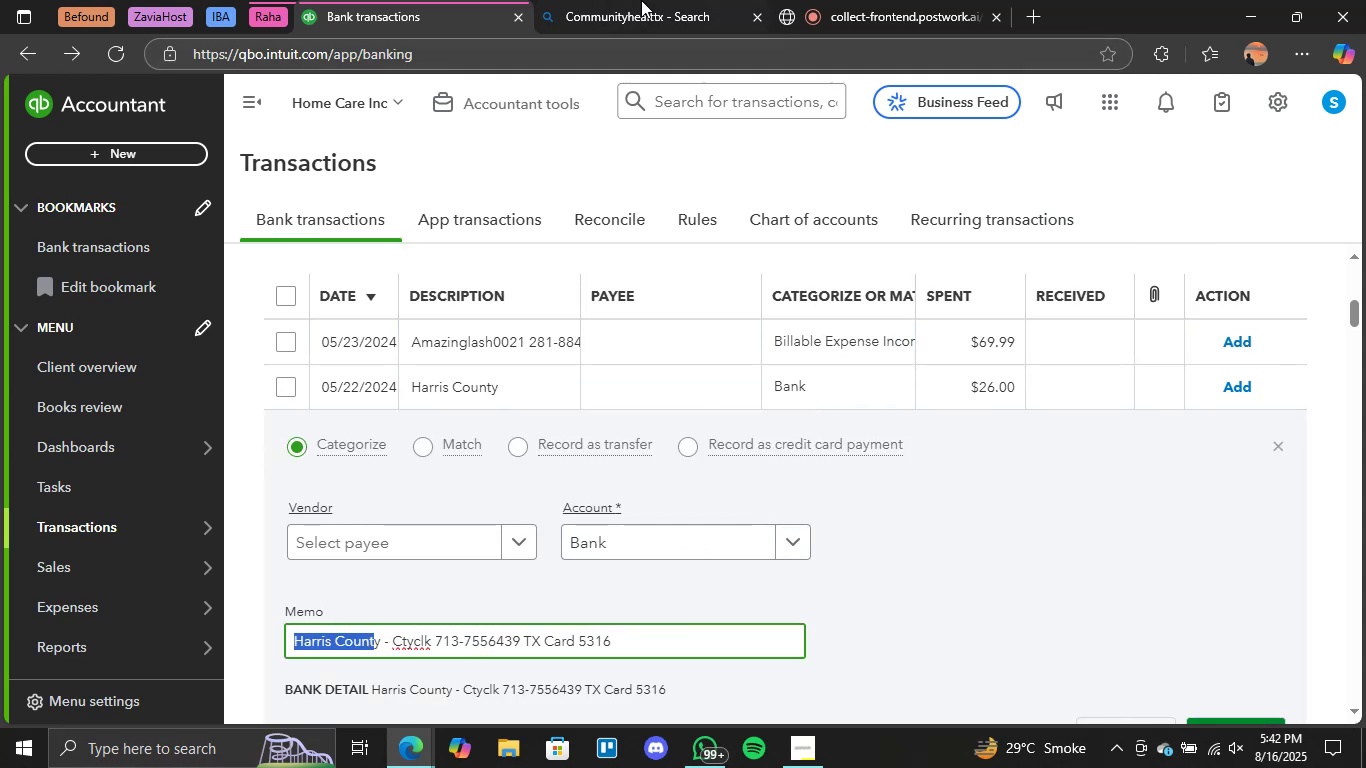 
left_click([641, 0])
 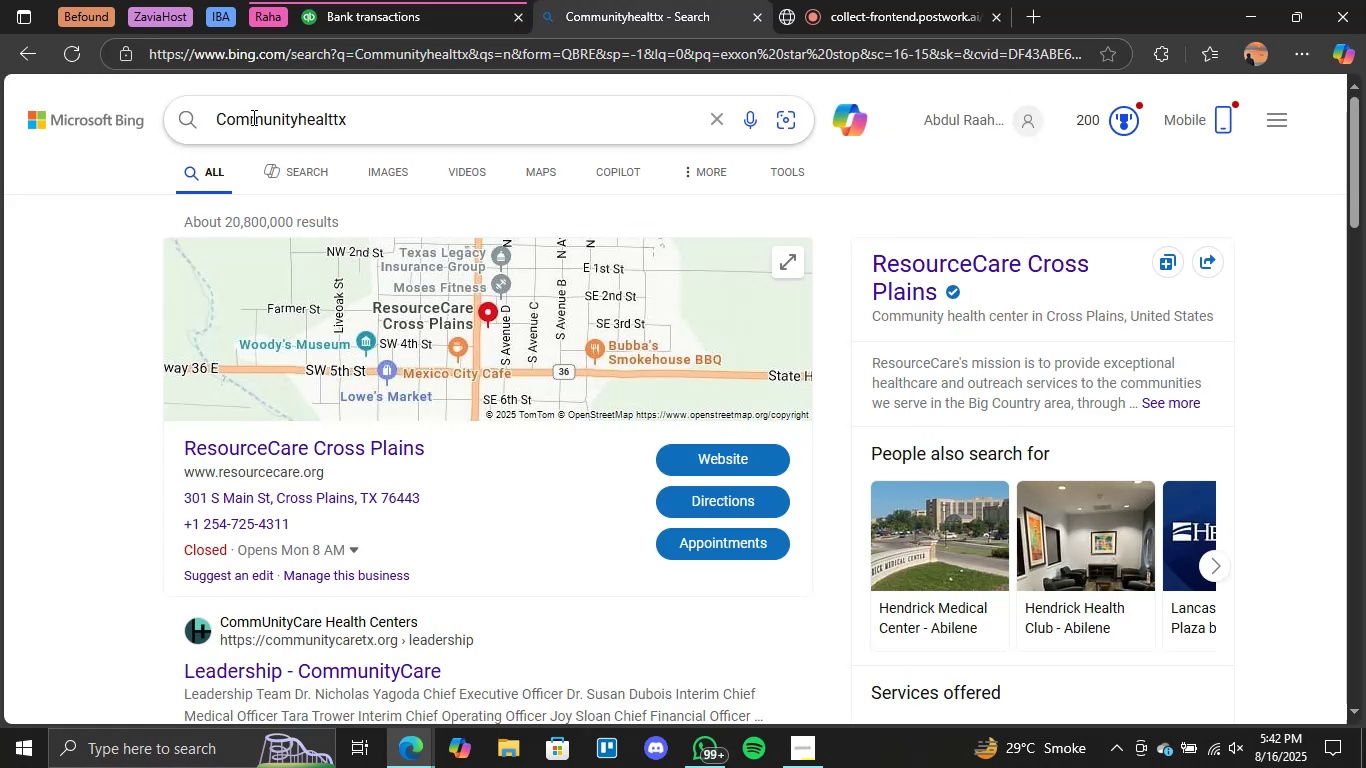 
double_click([252, 115])
 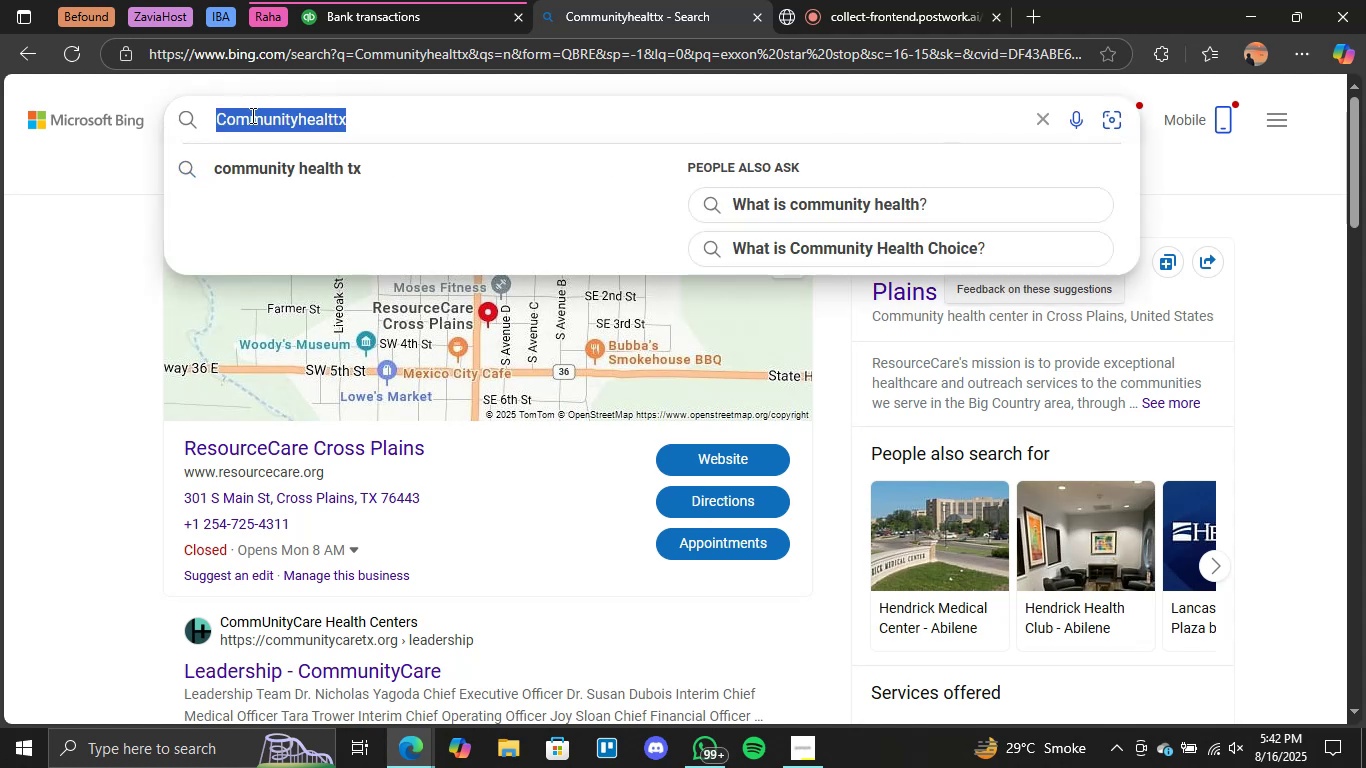 
triple_click([251, 115])
 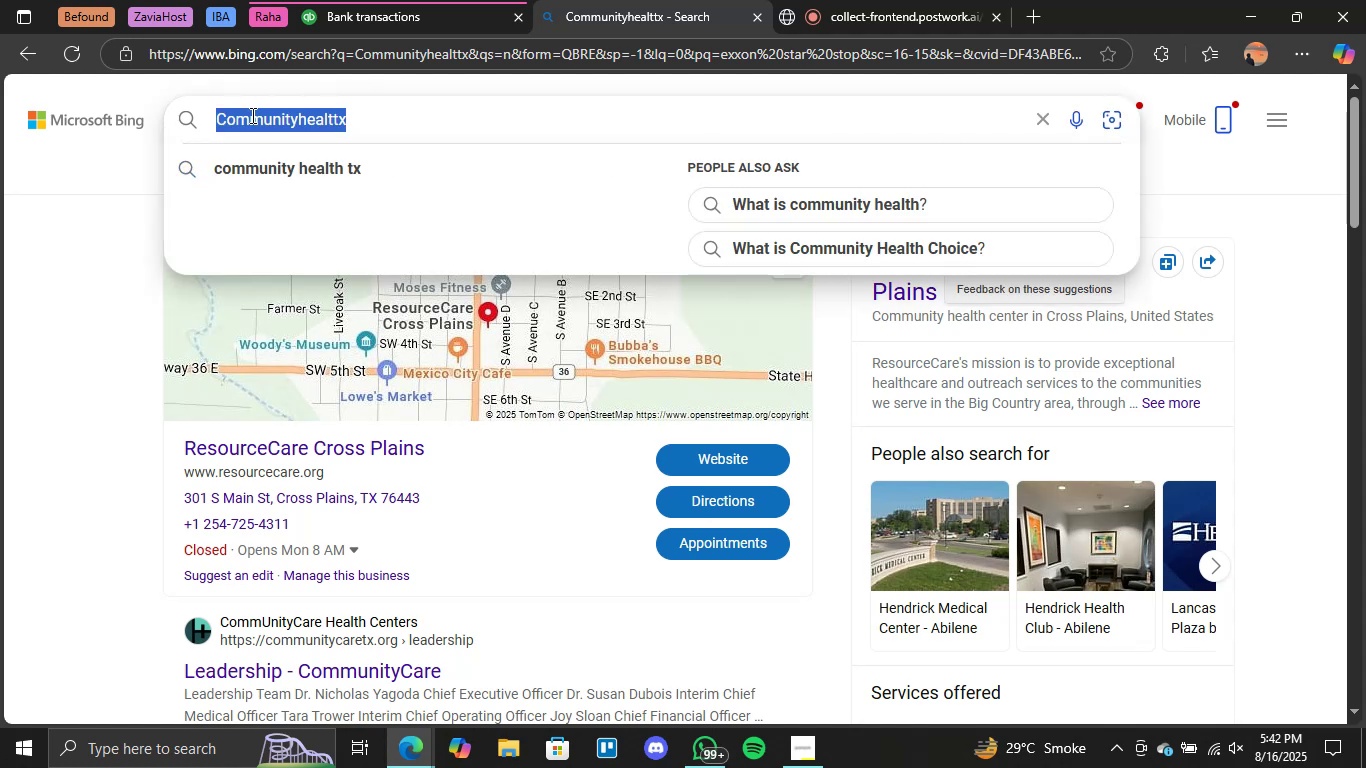 
key(Control+V)
 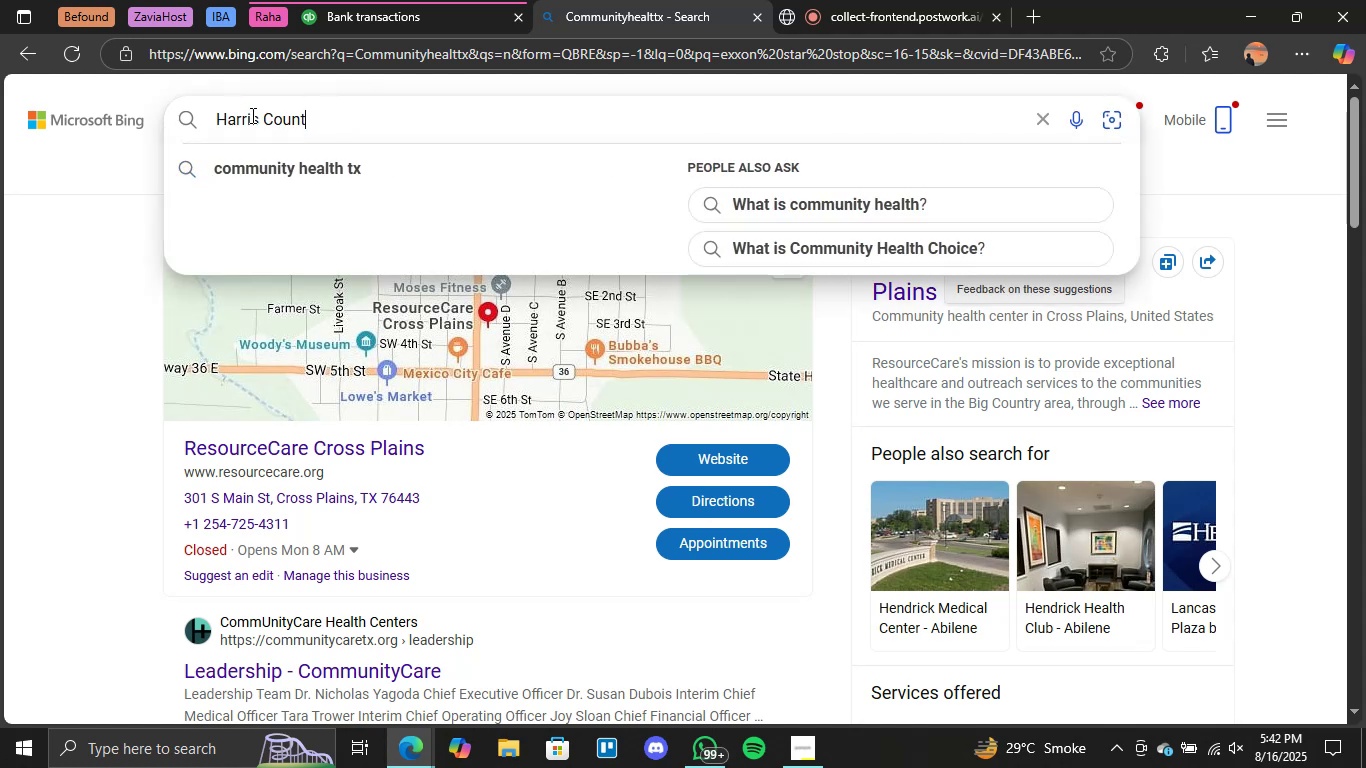 
key(Y)
 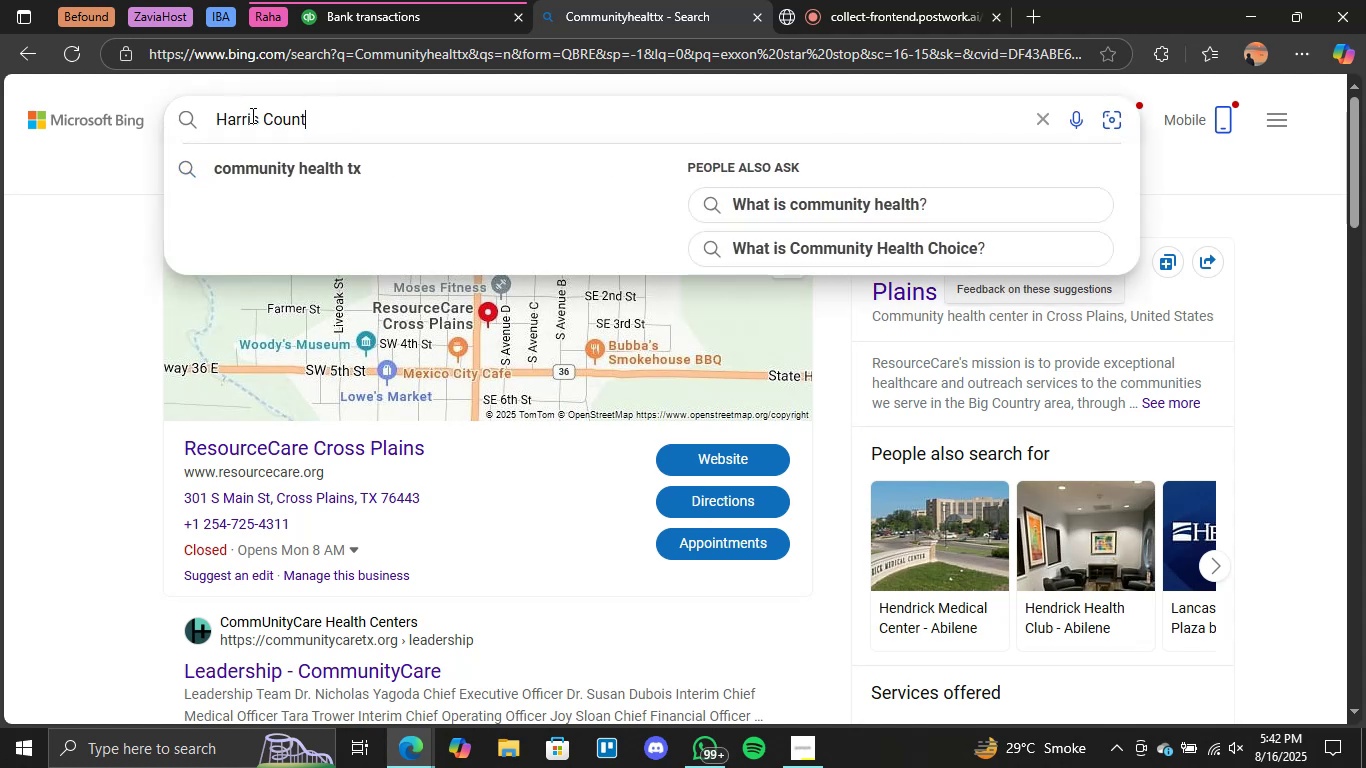 
key(Enter)
 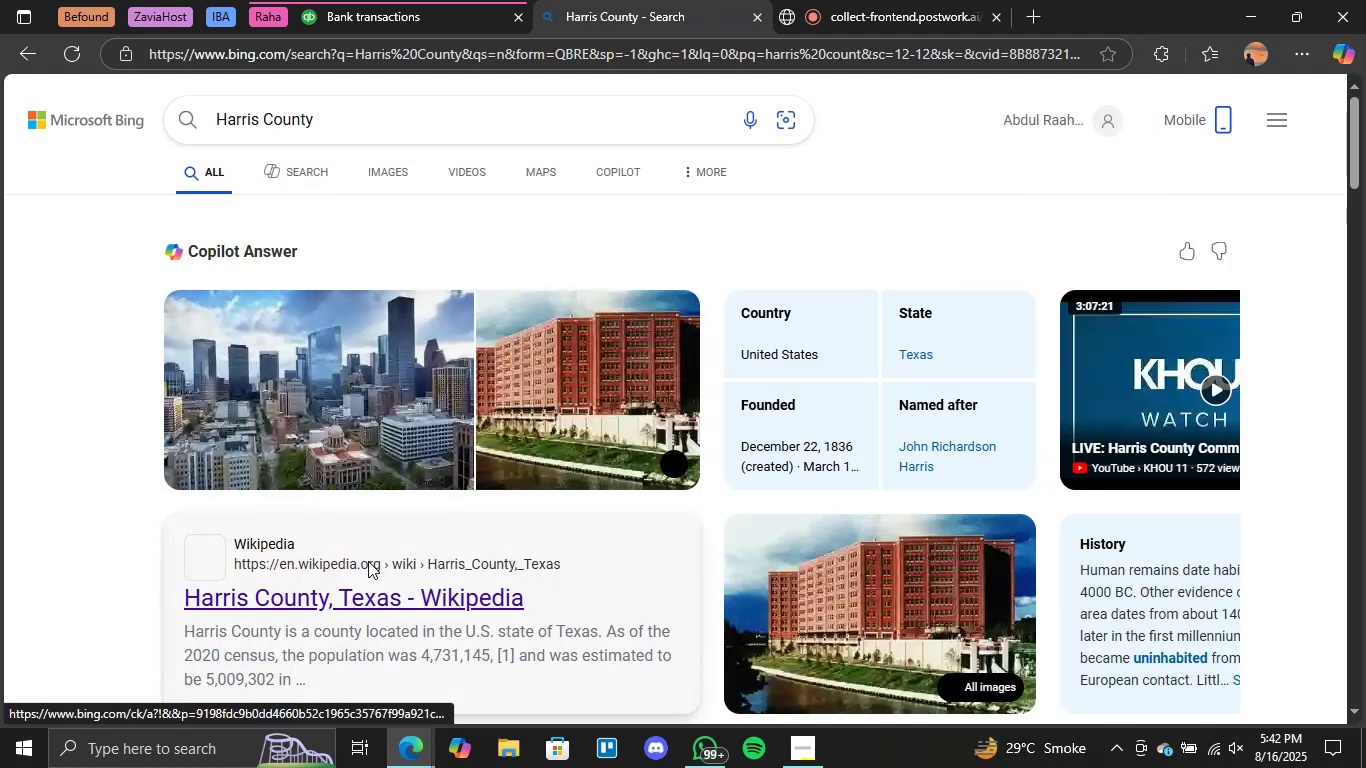 
scroll: coordinate [496, 592], scroll_direction: none, amount: 0.0
 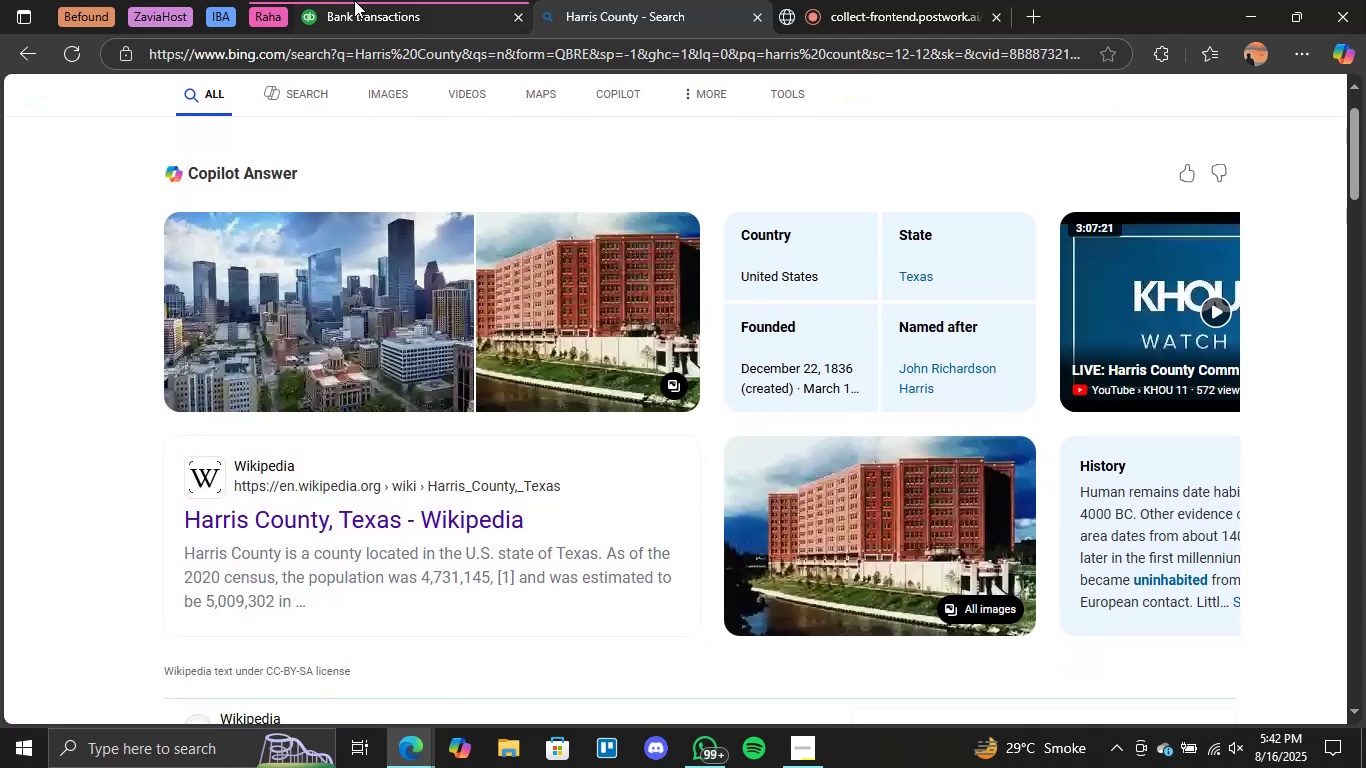 
left_click([384, 0])
 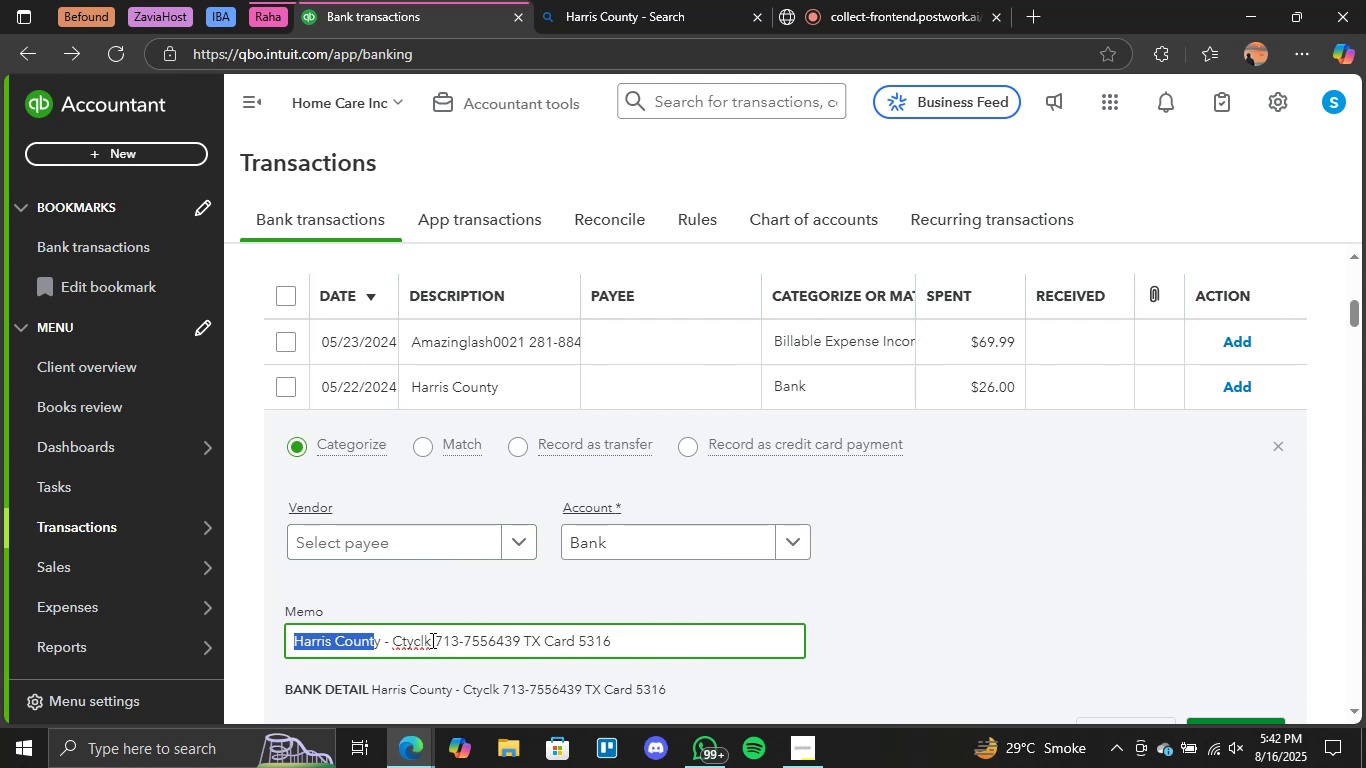 
wait(5.56)
 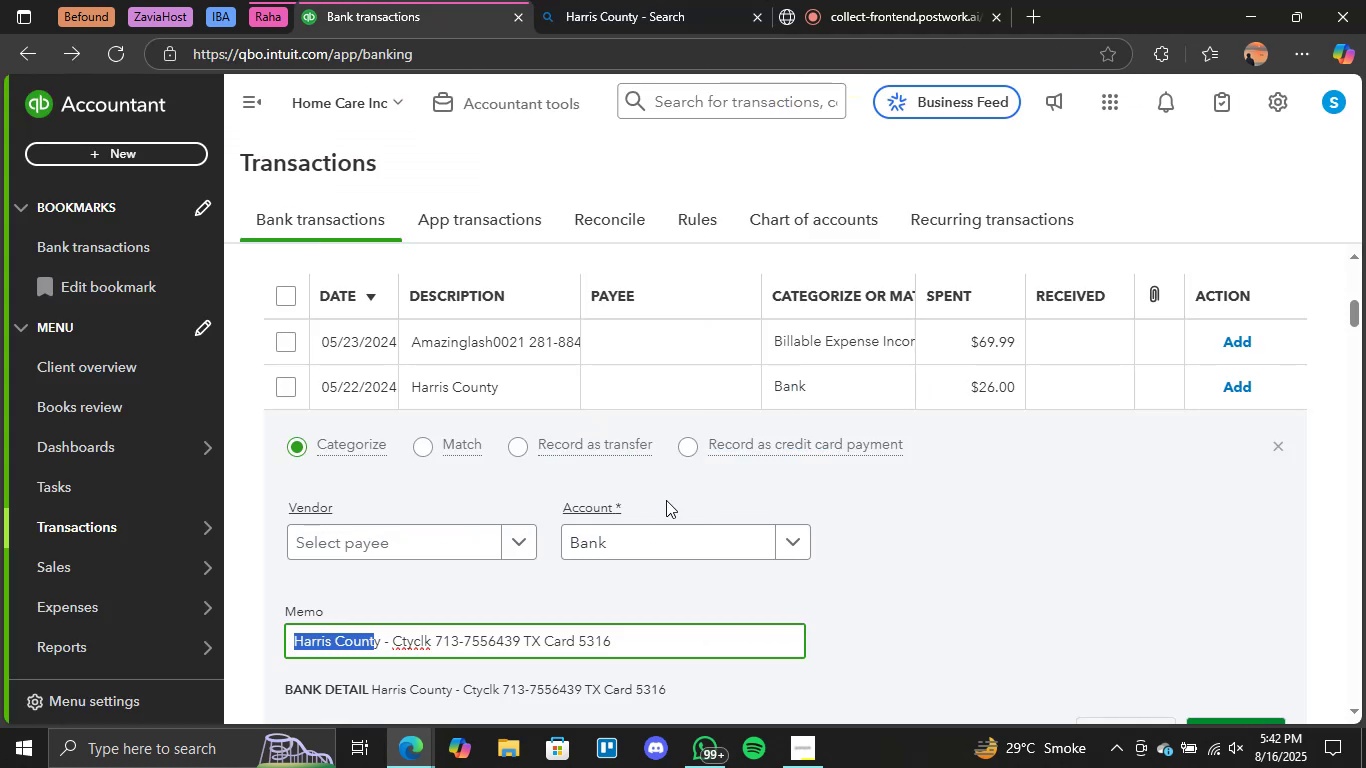 
left_click_drag(start_coordinate=[431, 640], to_coordinate=[383, 639])
 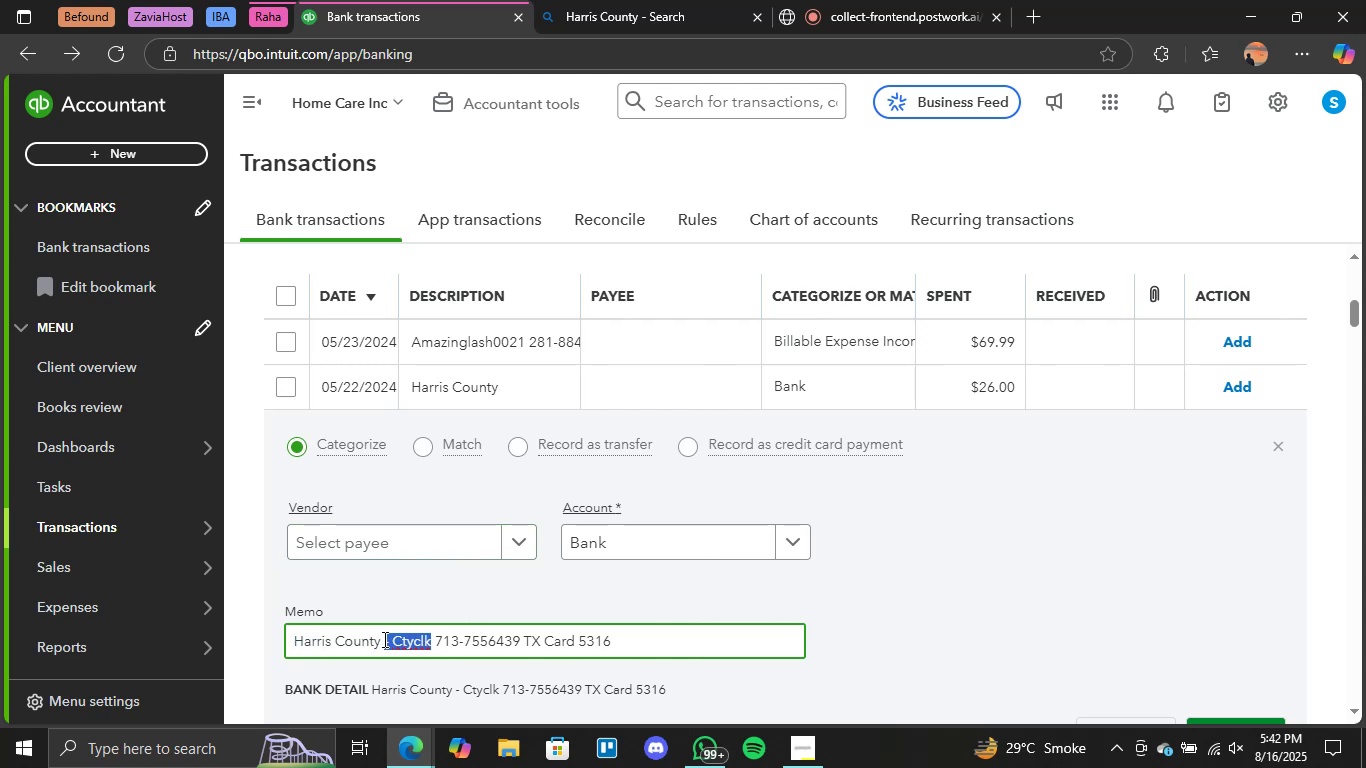 
key(Control+C)
 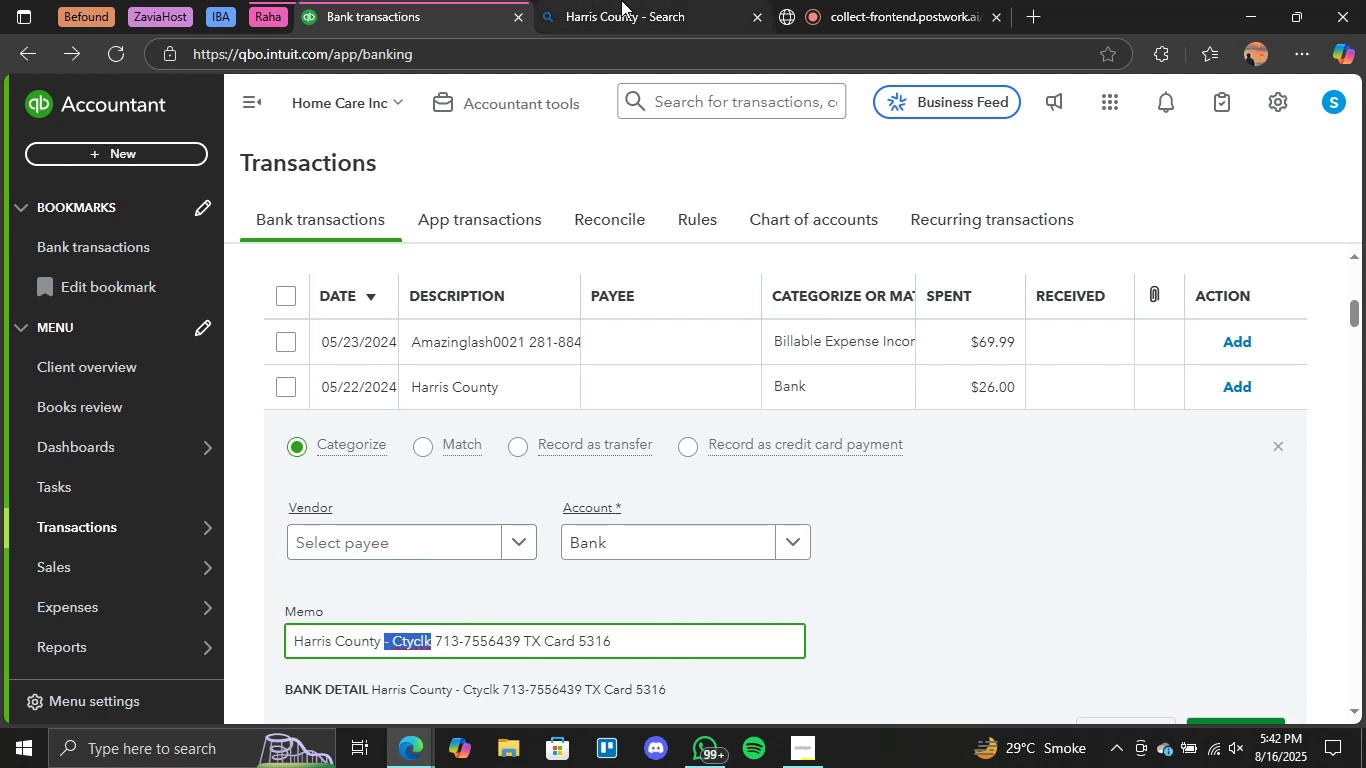 
left_click([621, 0])
 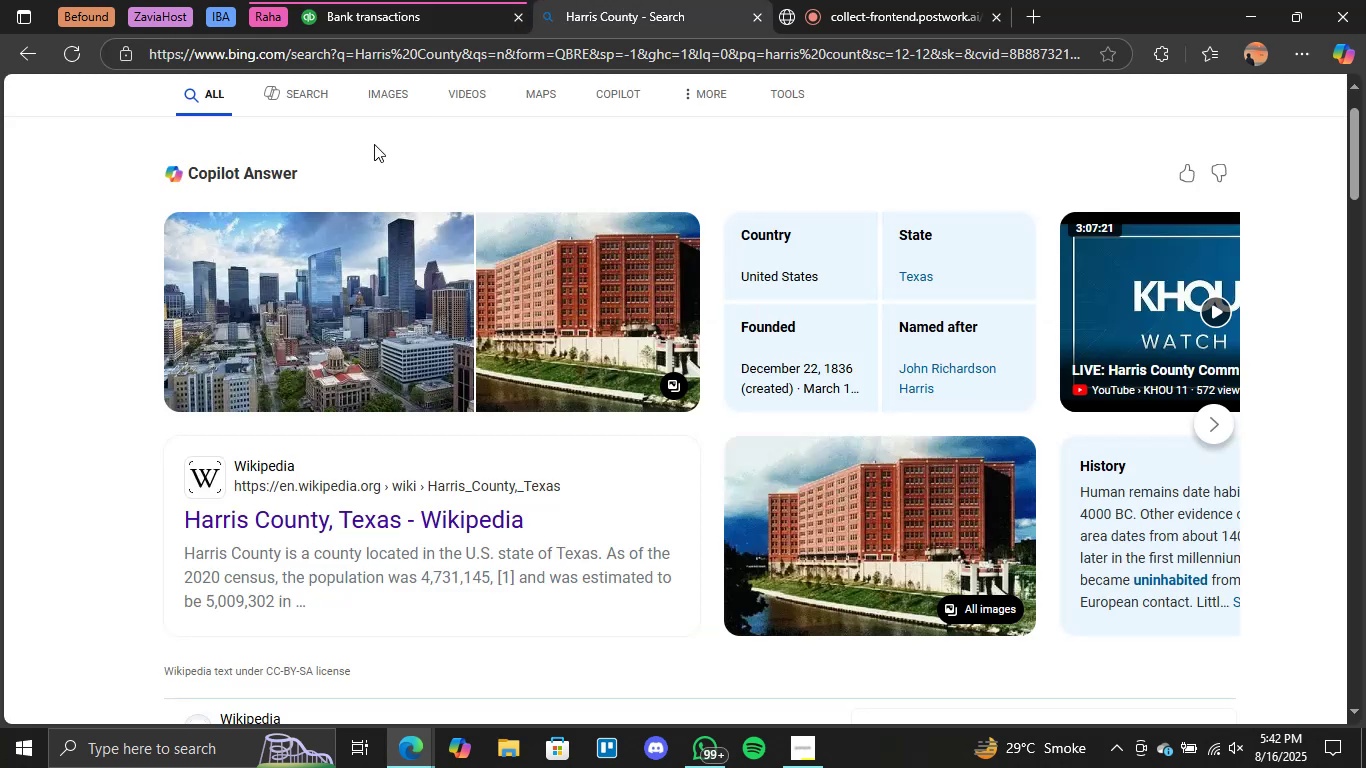 
scroll: coordinate [374, 144], scroll_direction: up, amount: 1.0
 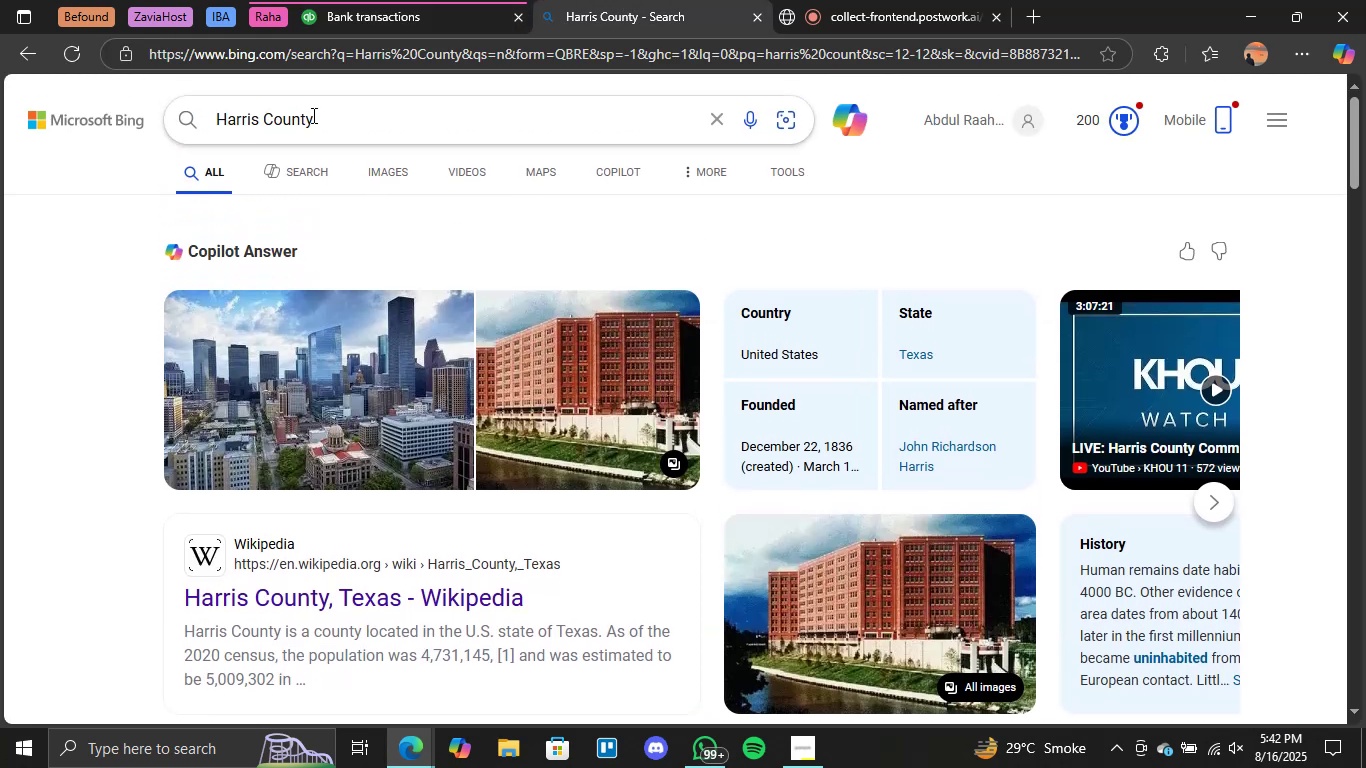 
left_click([312, 115])
 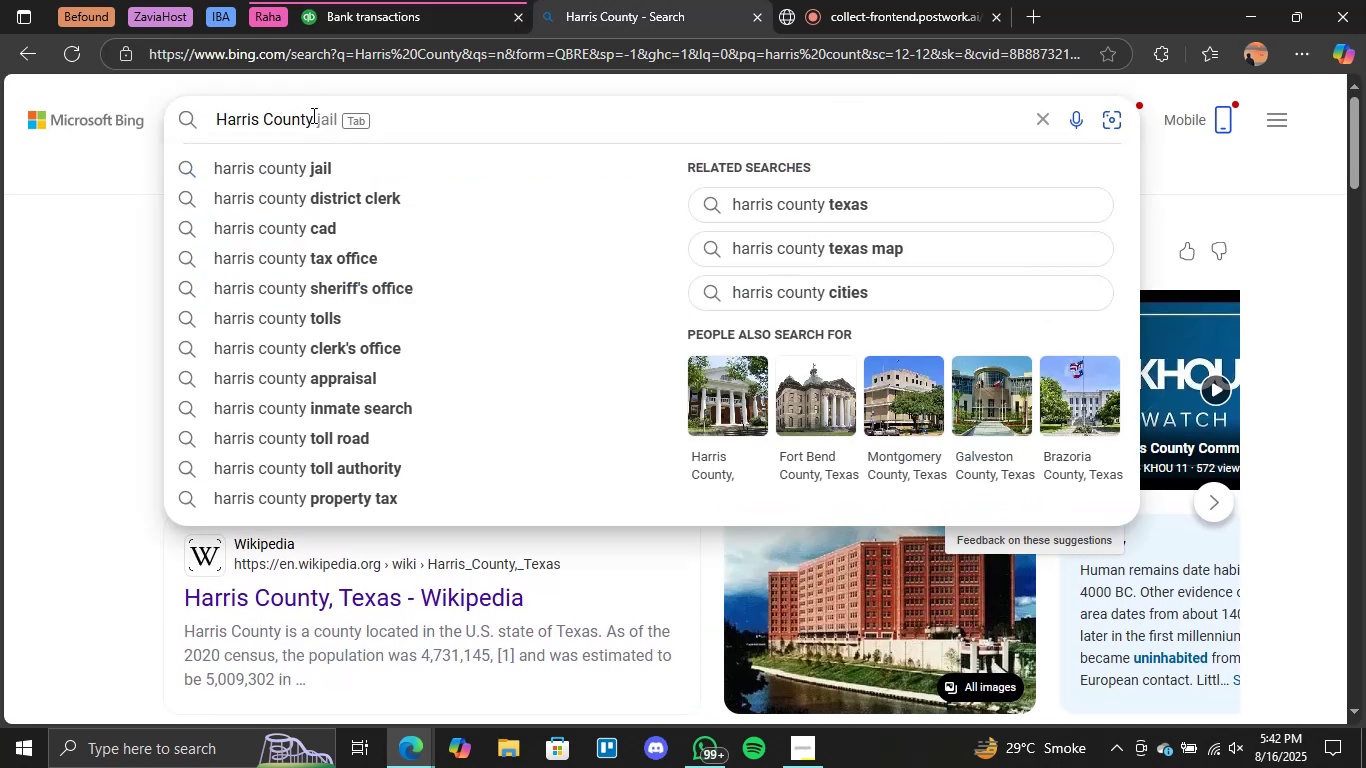 
key(Space)
 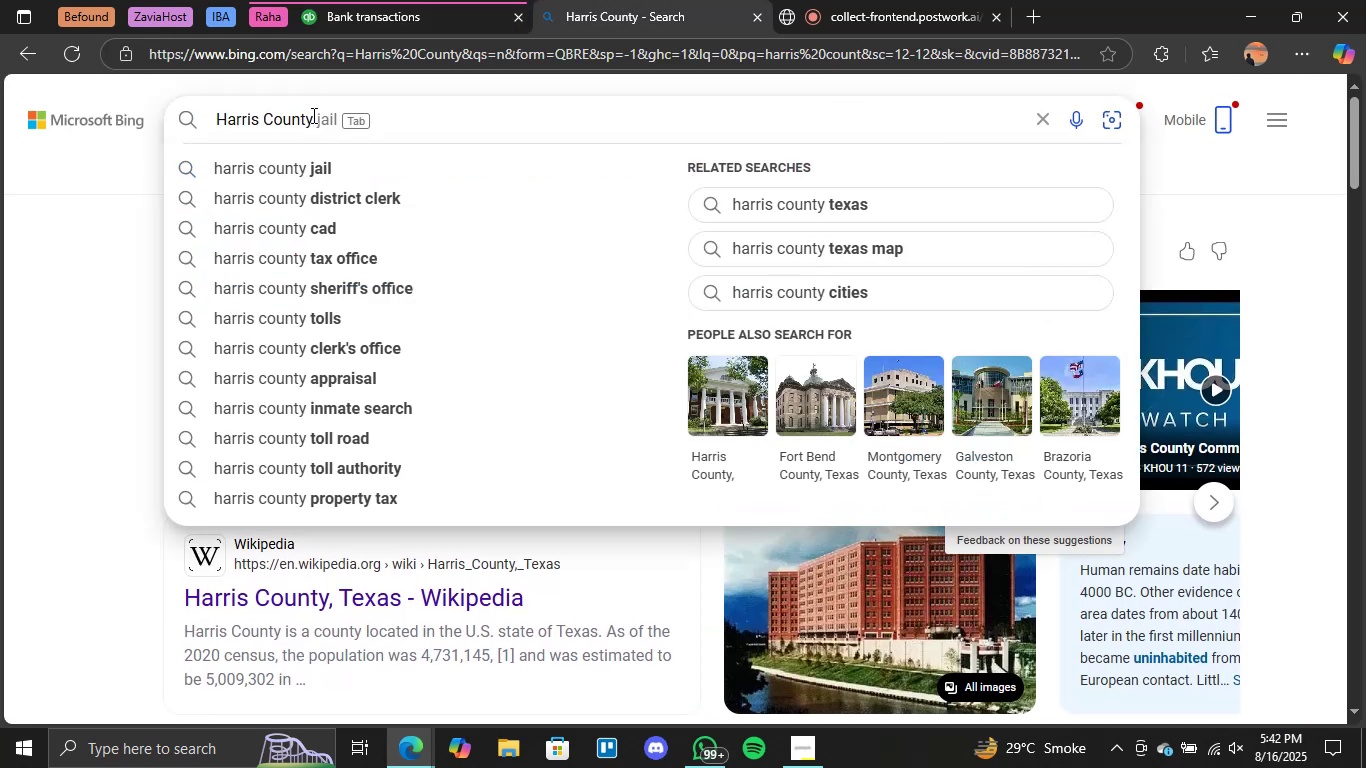 
key(Control+ControlLeft)
 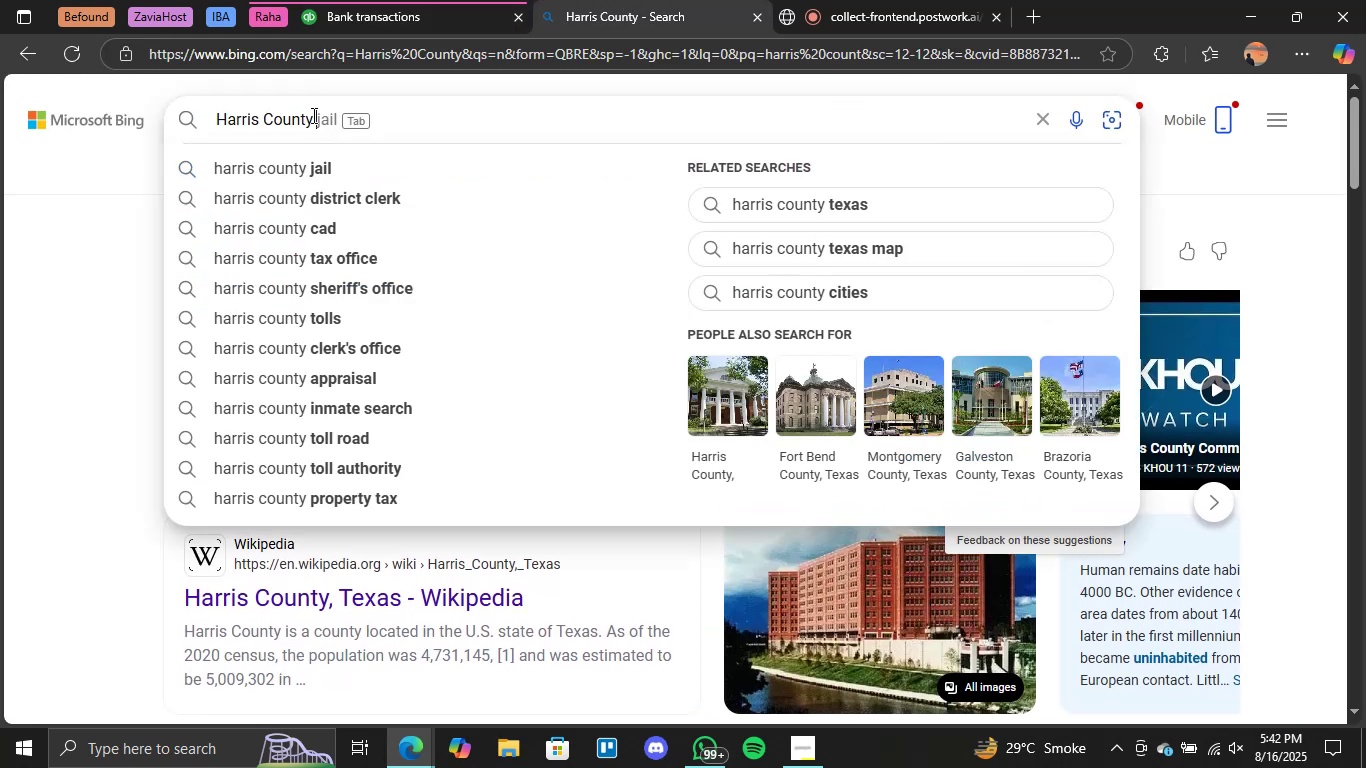 
key(Control+V)
 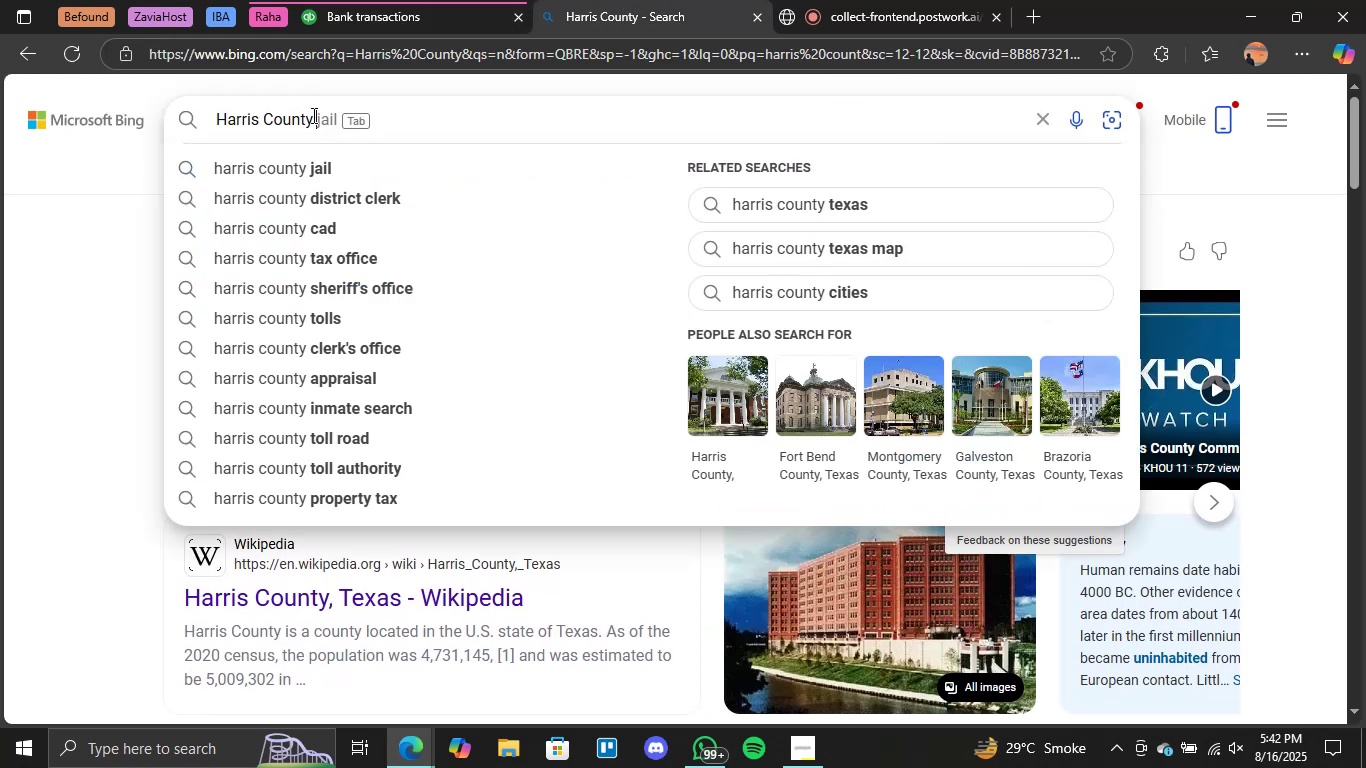 
key(Enter)
 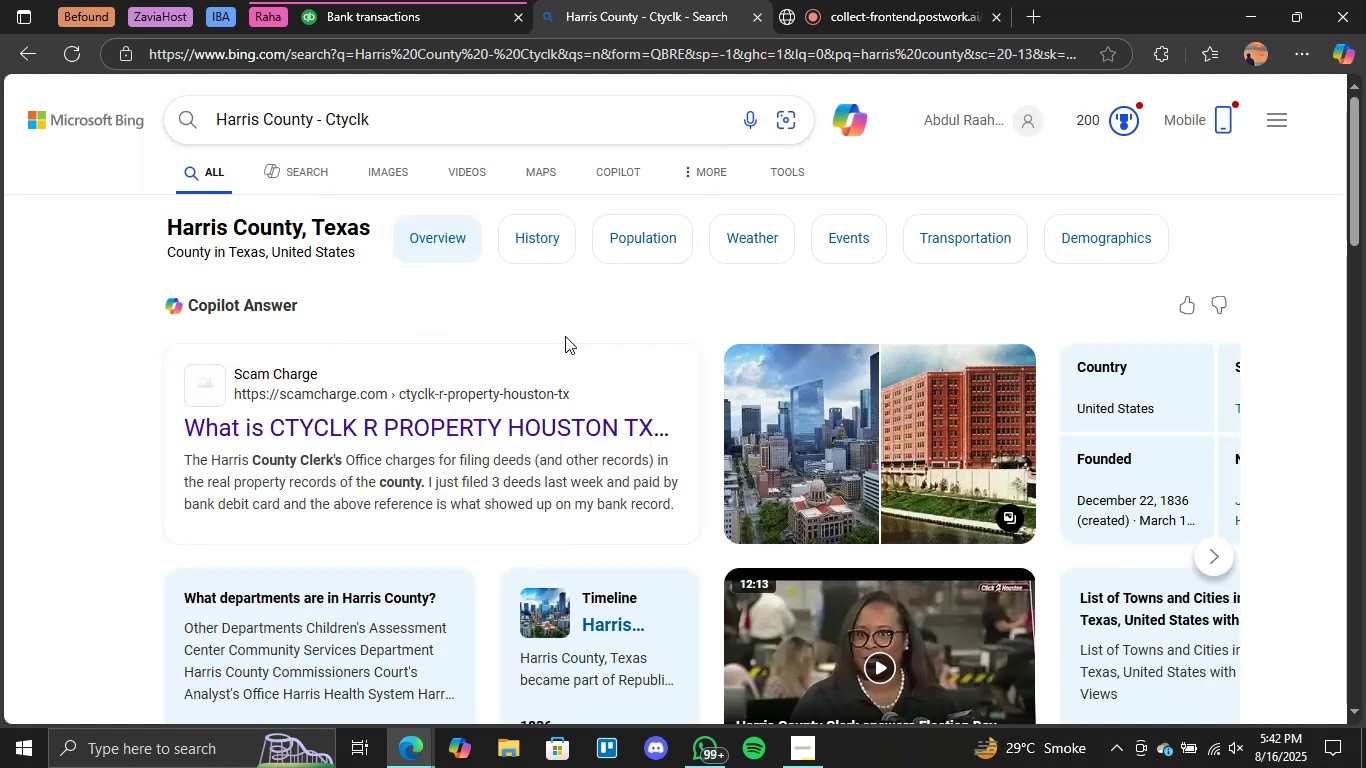 
wait(10.58)
 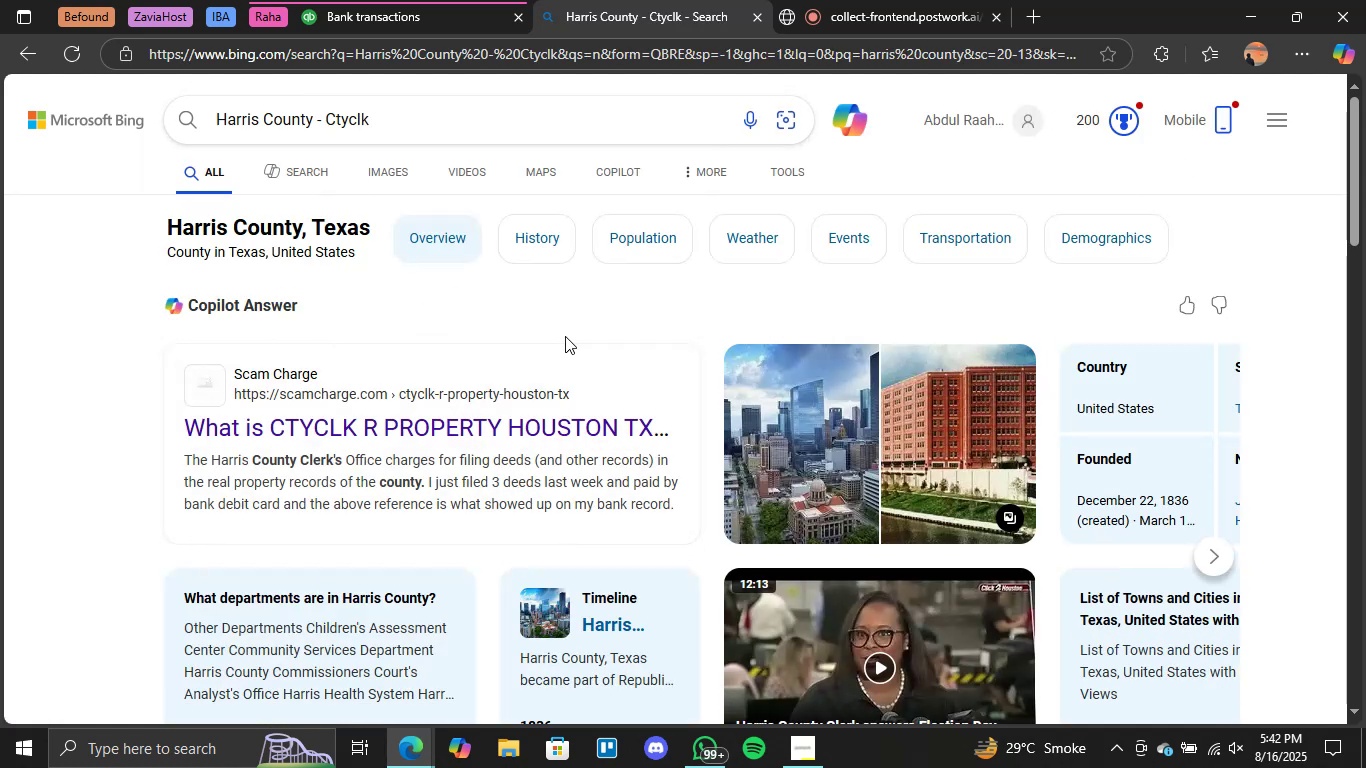 
scroll: coordinate [693, 674], scroll_direction: none, amount: 0.0
 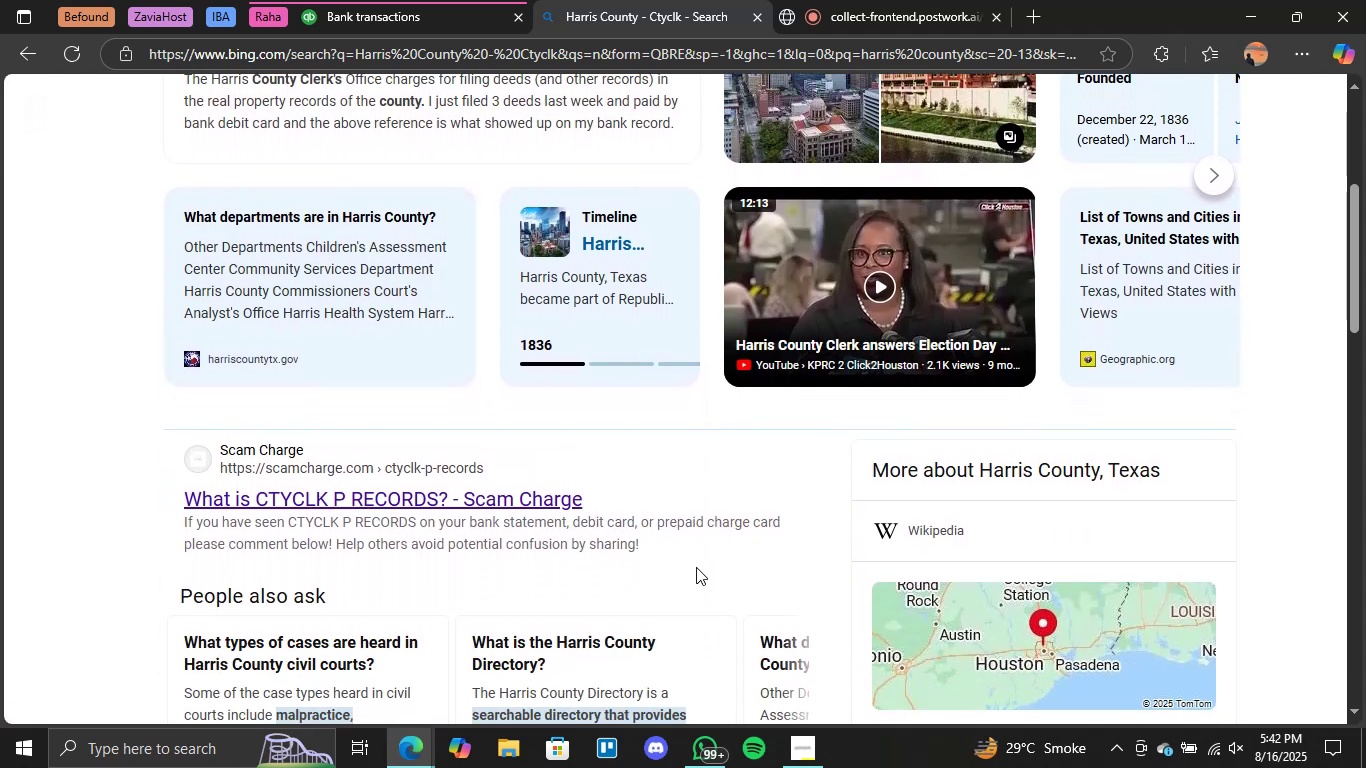 
scroll: coordinate [682, 565], scroll_direction: down, amount: 3.0
 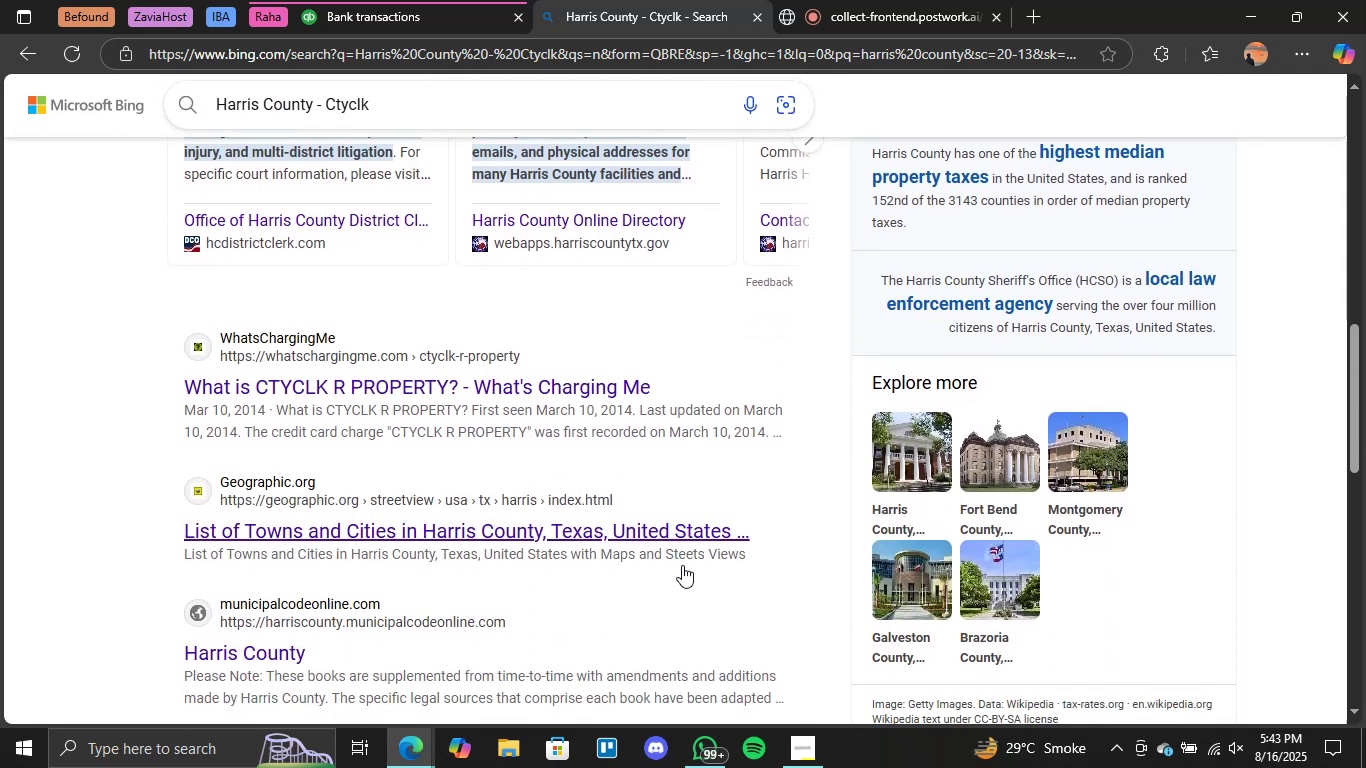 
wait(6.22)
 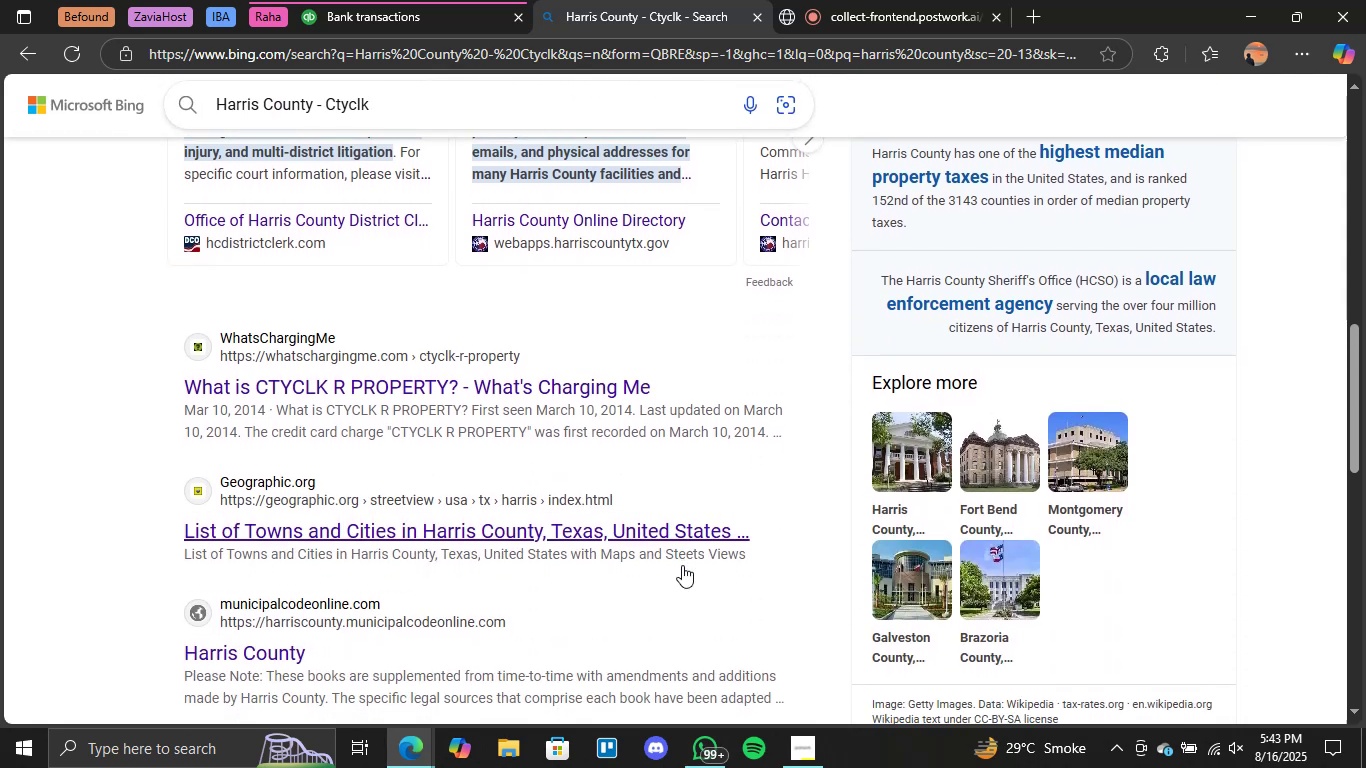 
scroll: coordinate [695, 462], scroll_direction: down, amount: 1.0
 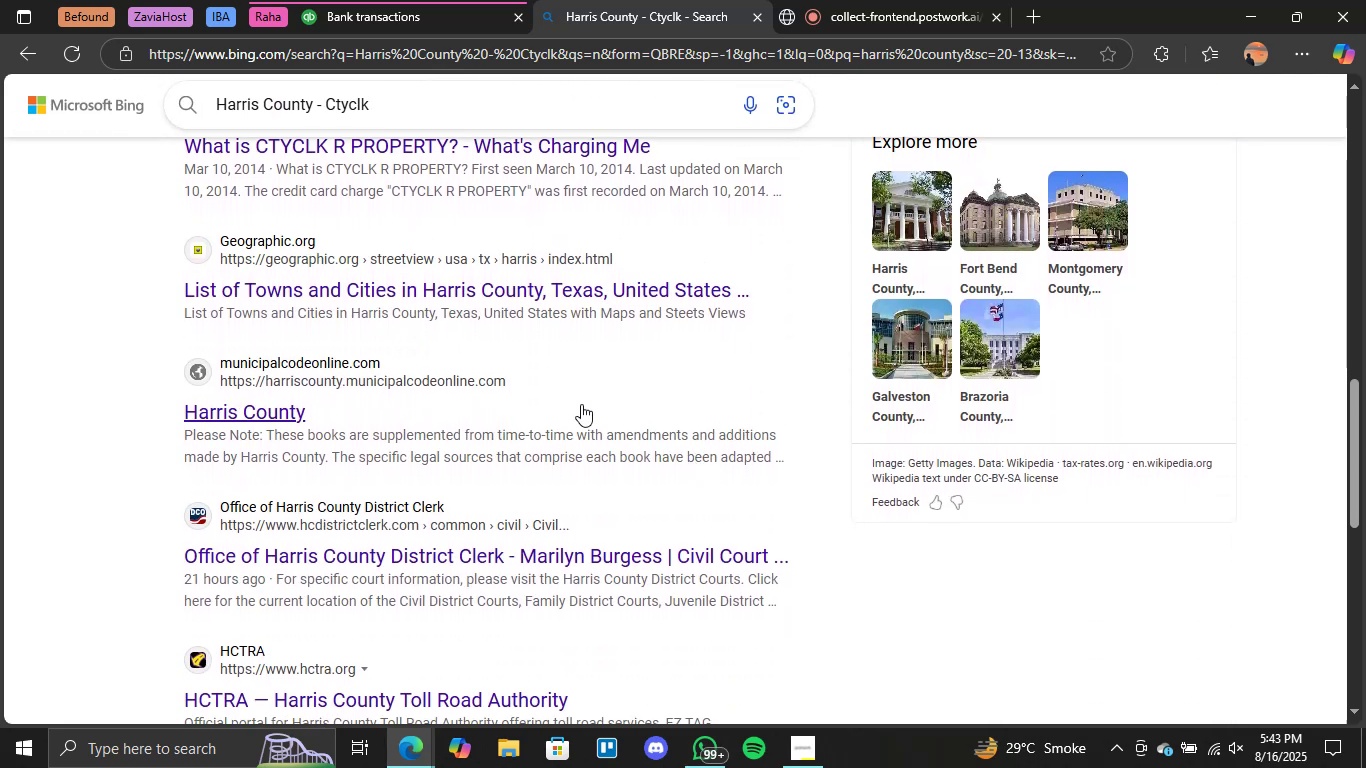 
scroll: coordinate [684, 408], scroll_direction: up, amount: 7.0
 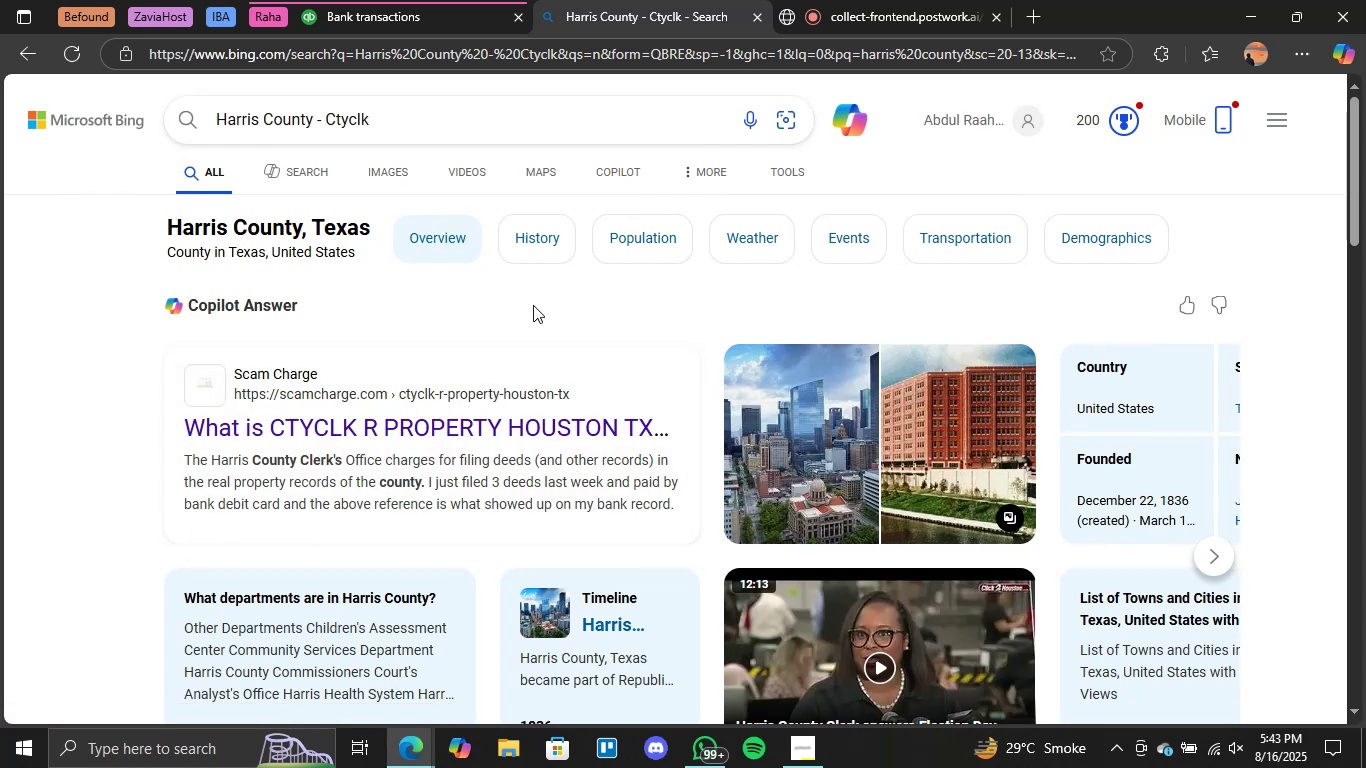 
wait(12.64)
 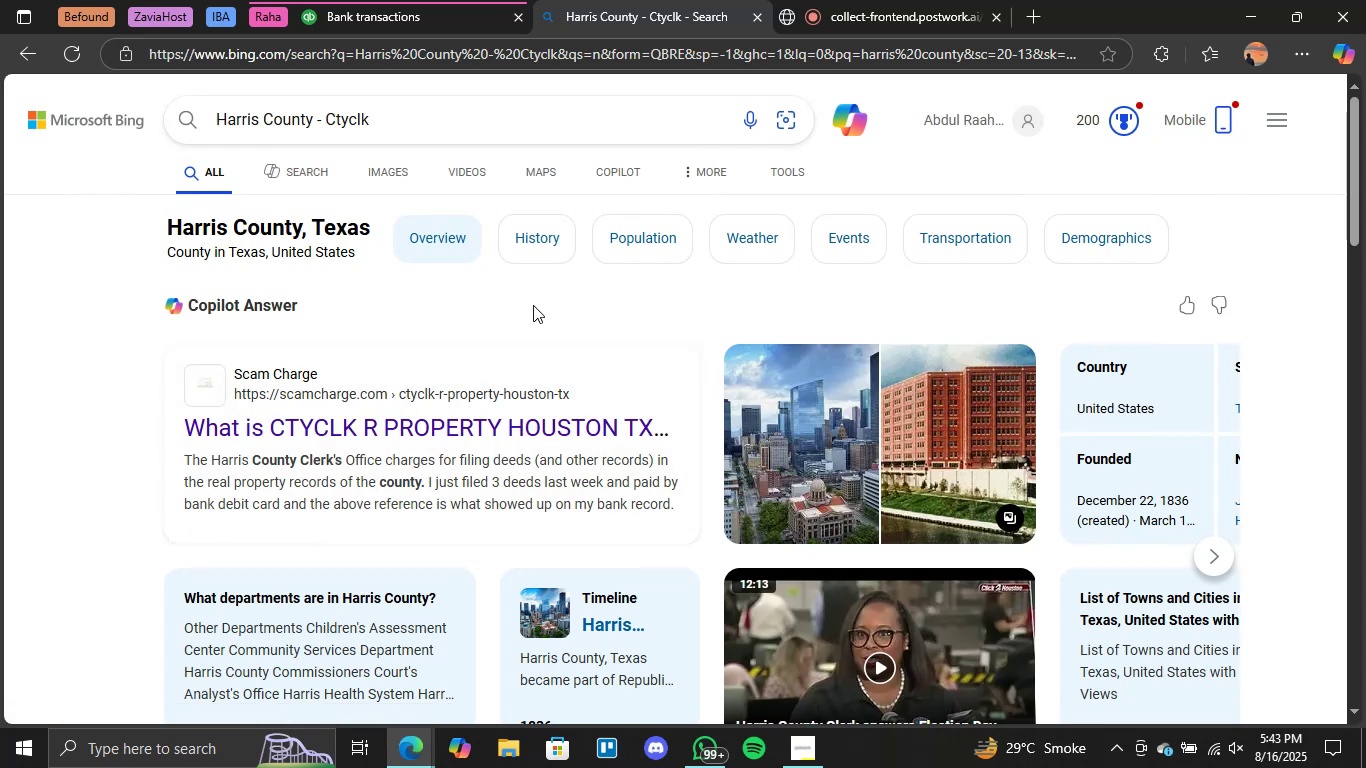 
left_click([364, 0])
 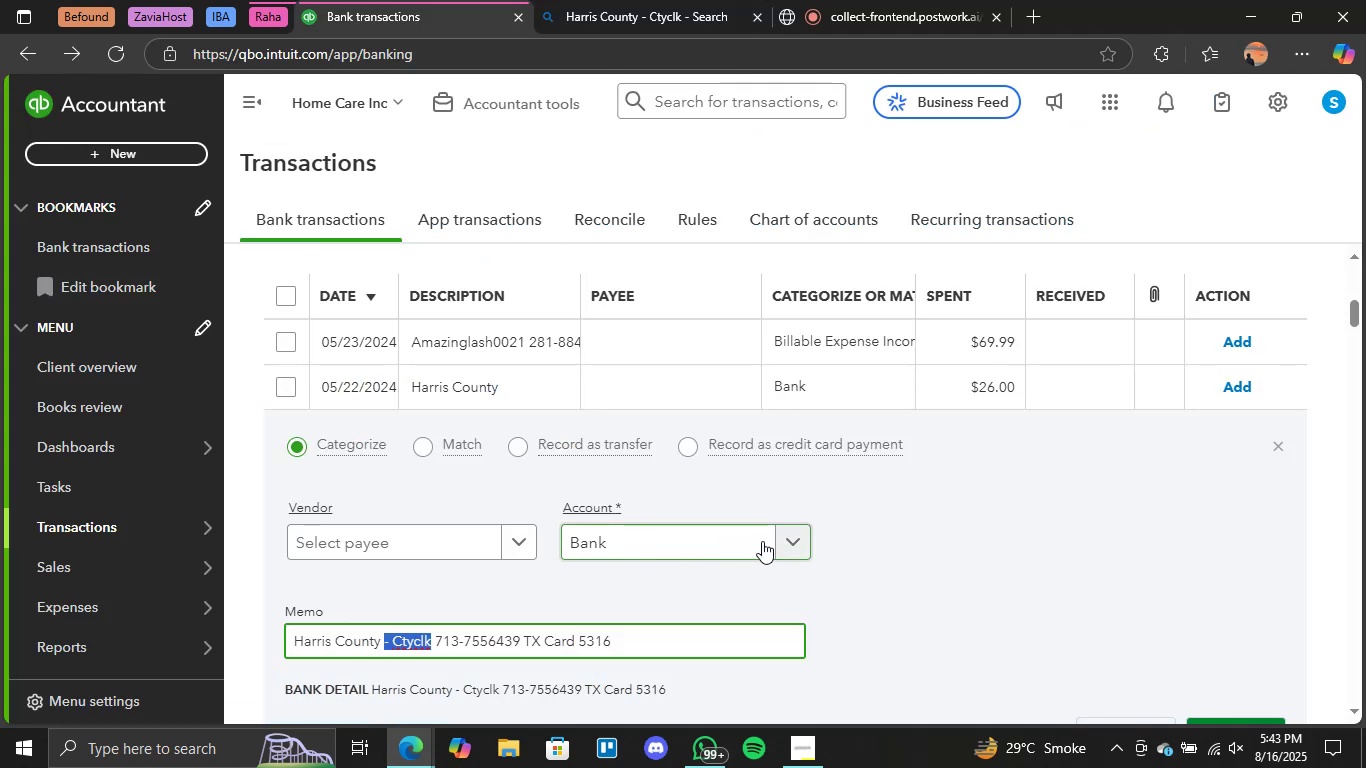 
left_click([776, 536])
 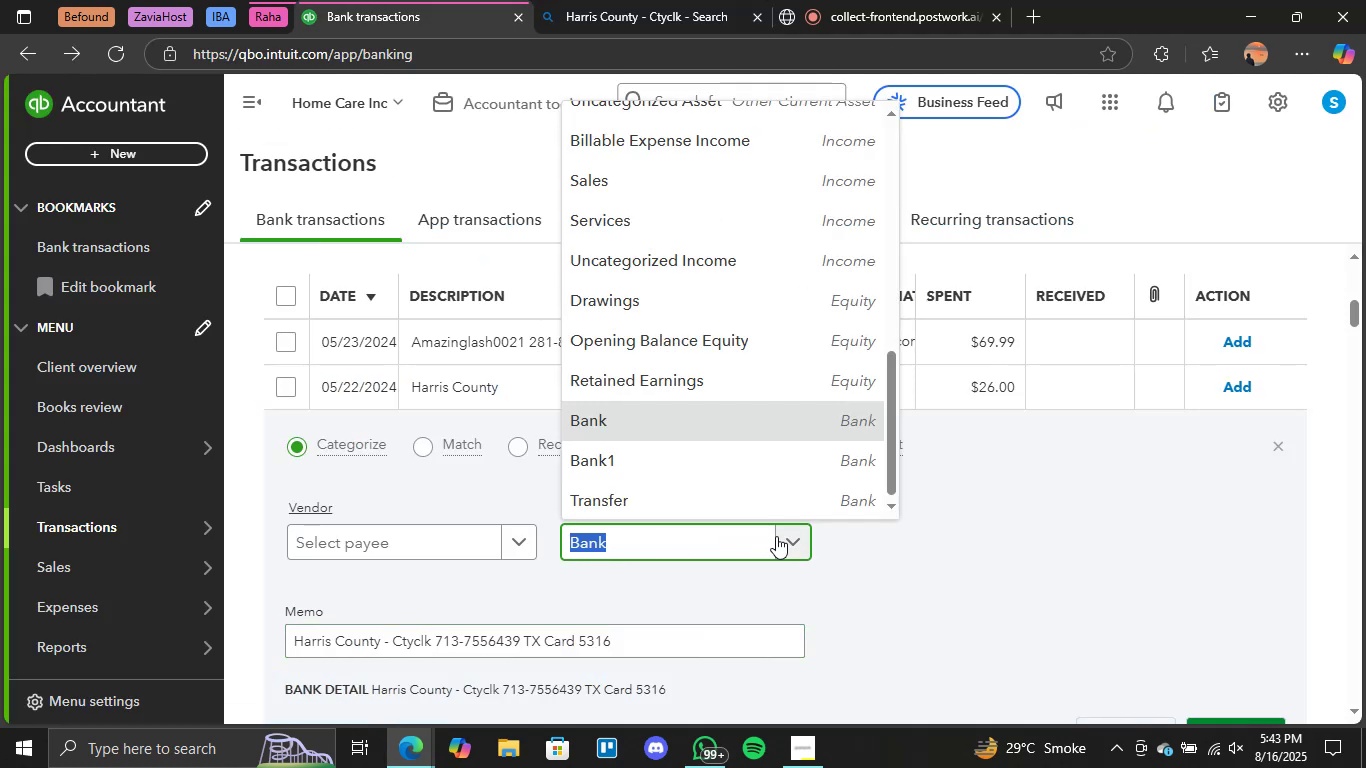 
wait(6.17)
 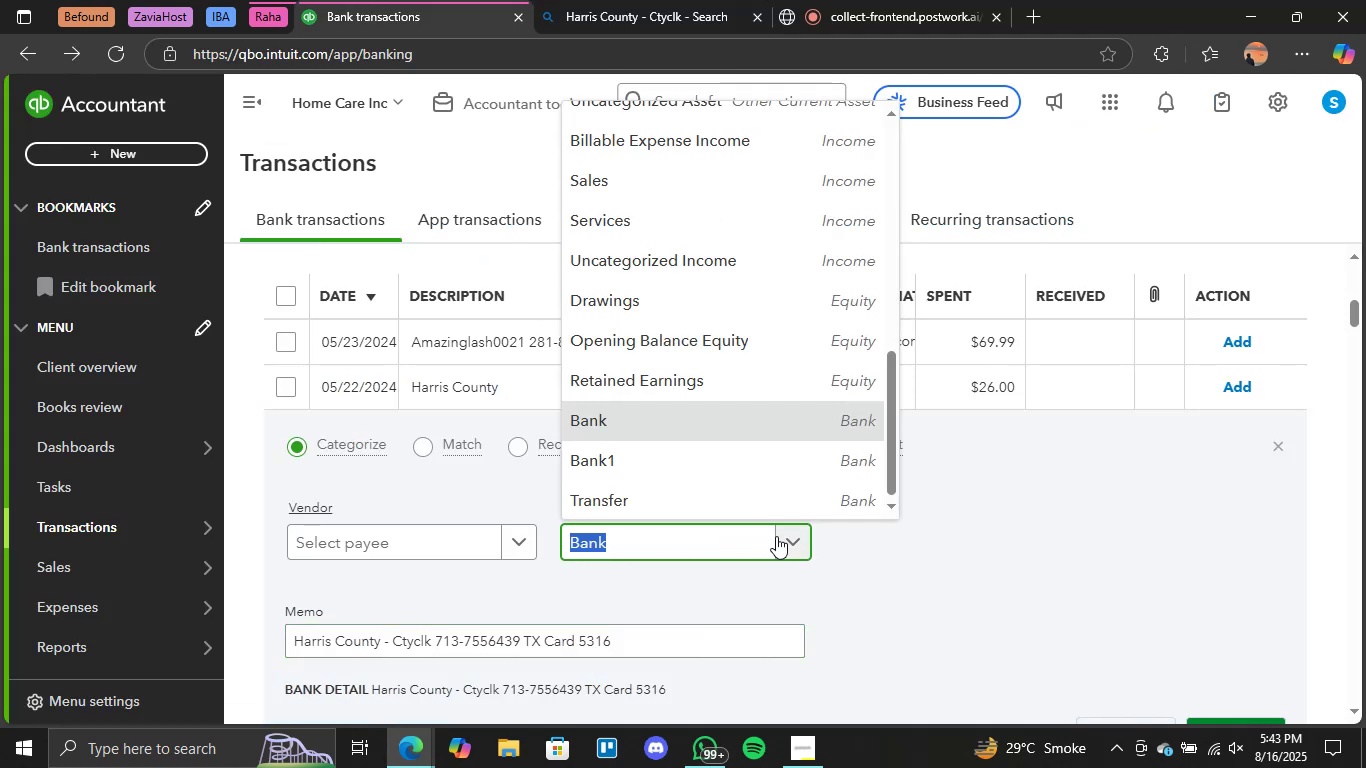 
scroll: coordinate [739, 185], scroll_direction: up, amount: 6.0
 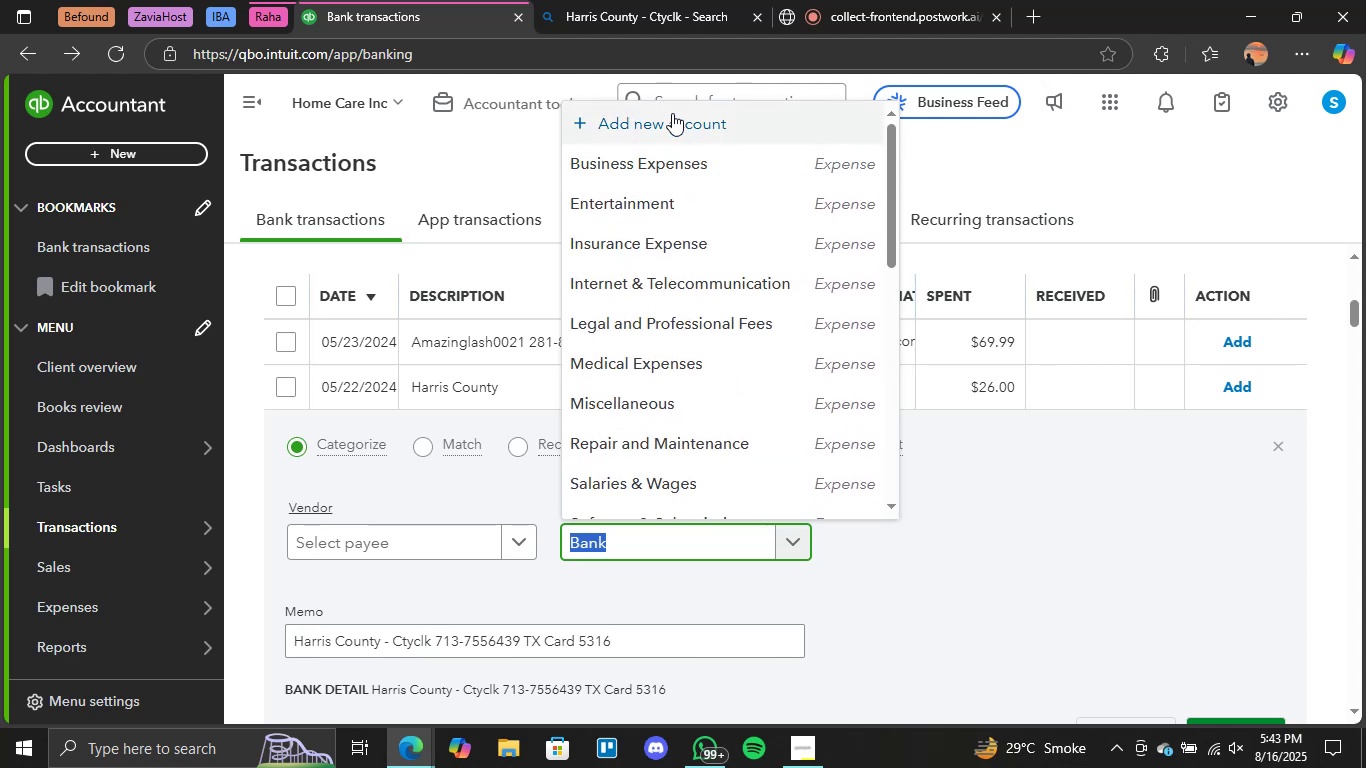 
left_click([672, 113])
 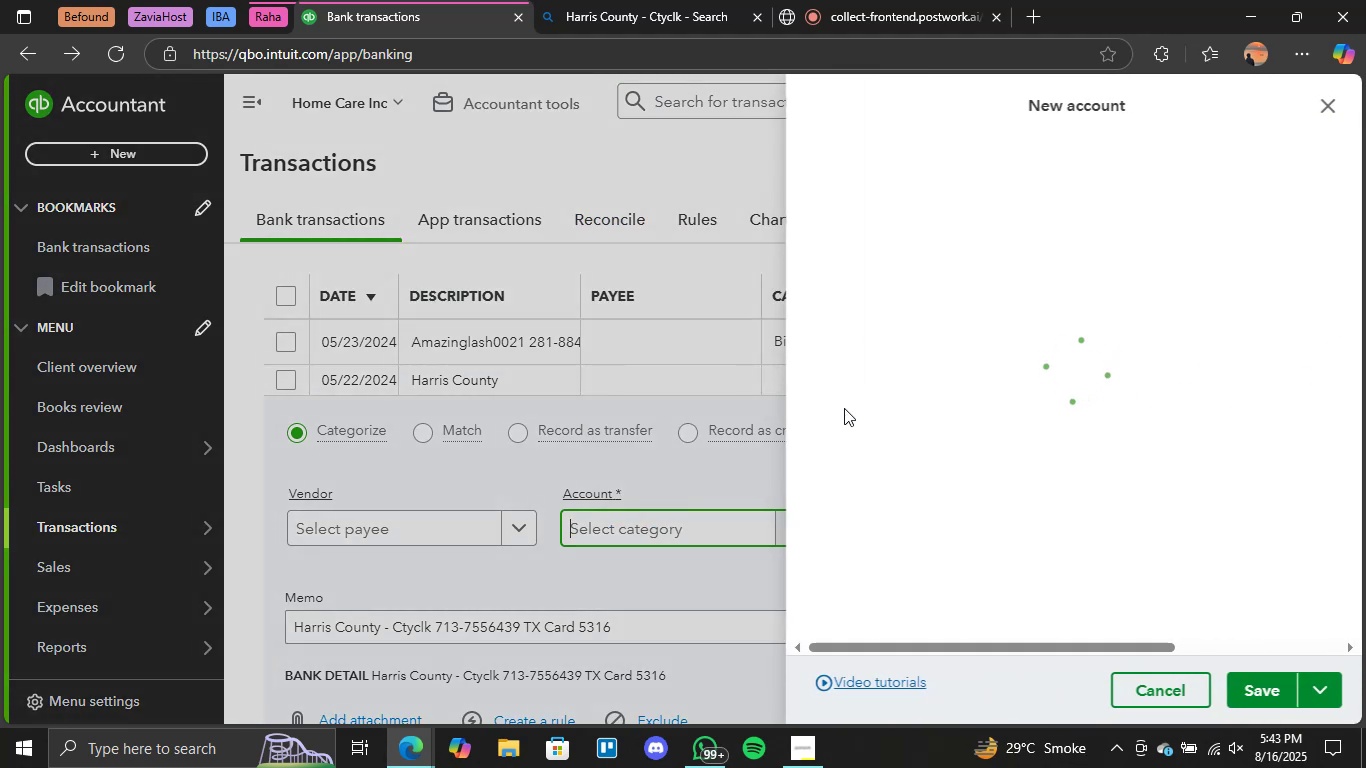 
key(CapsLock)
 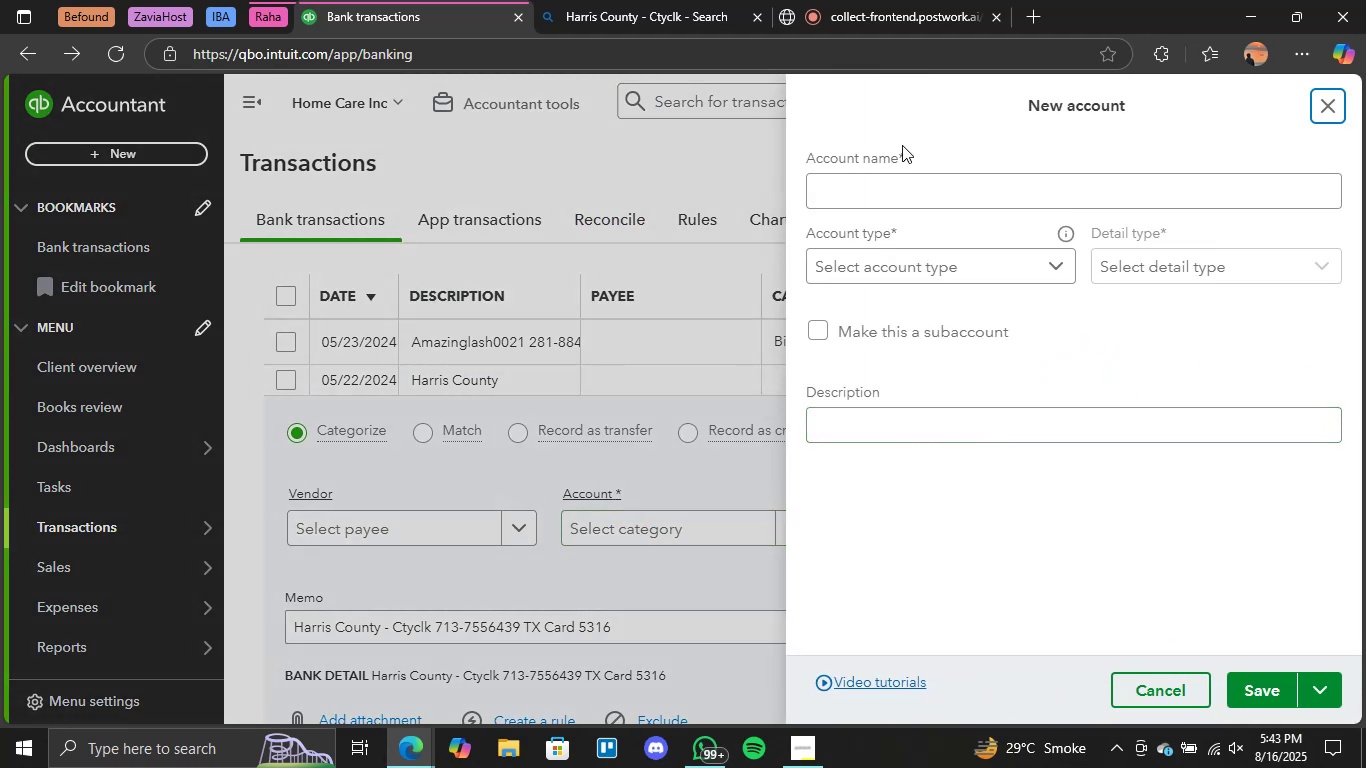 
left_click([887, 194])
 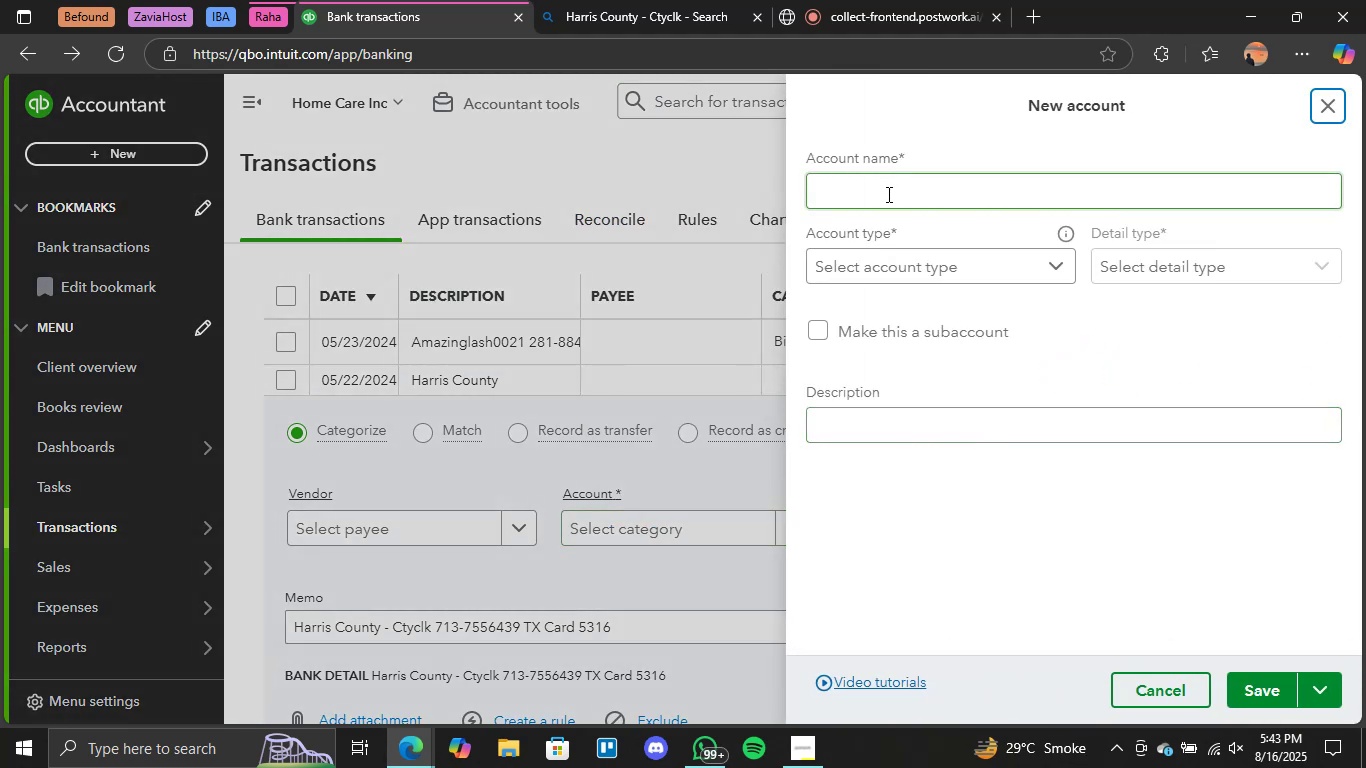 
type(Office Chrag)
key(Backspace)
key(Backspace)
key(Backspace)
type(arges)
 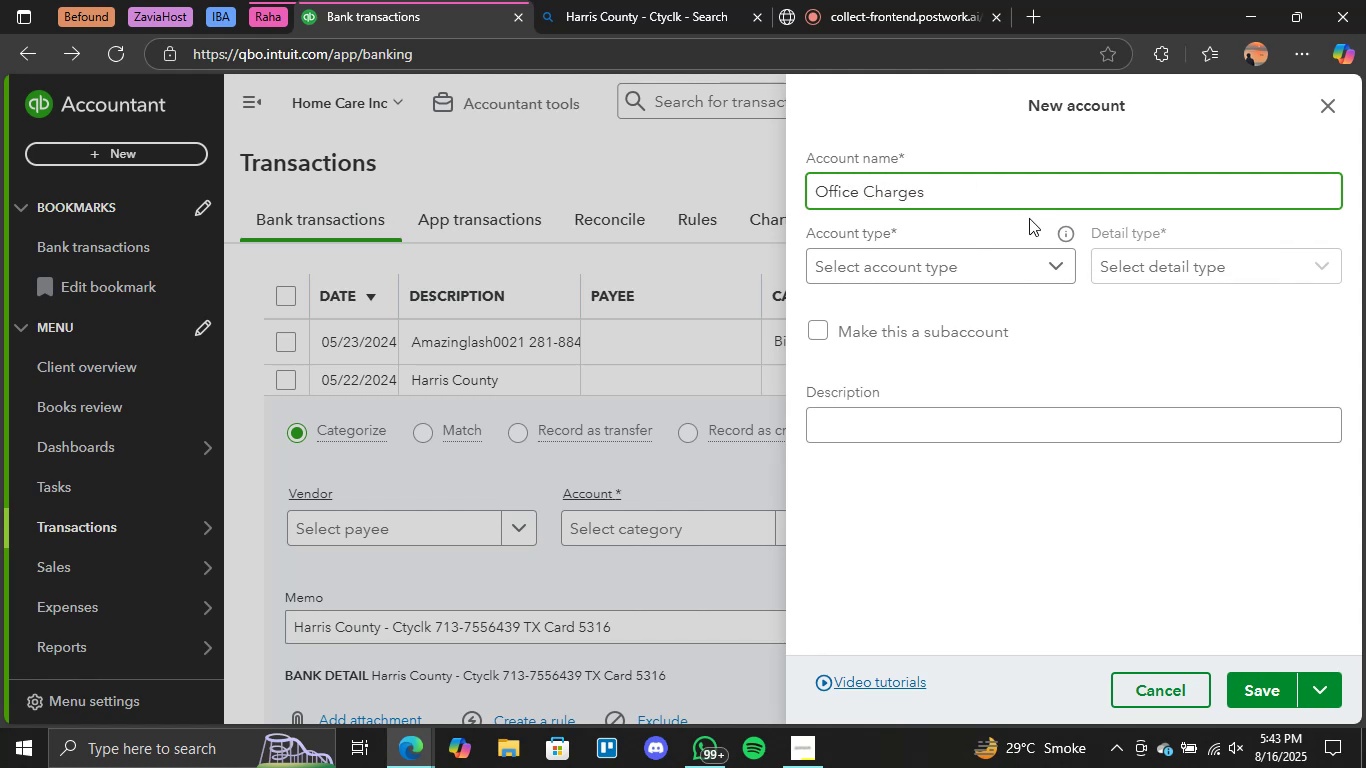 
left_click([1029, 265])
 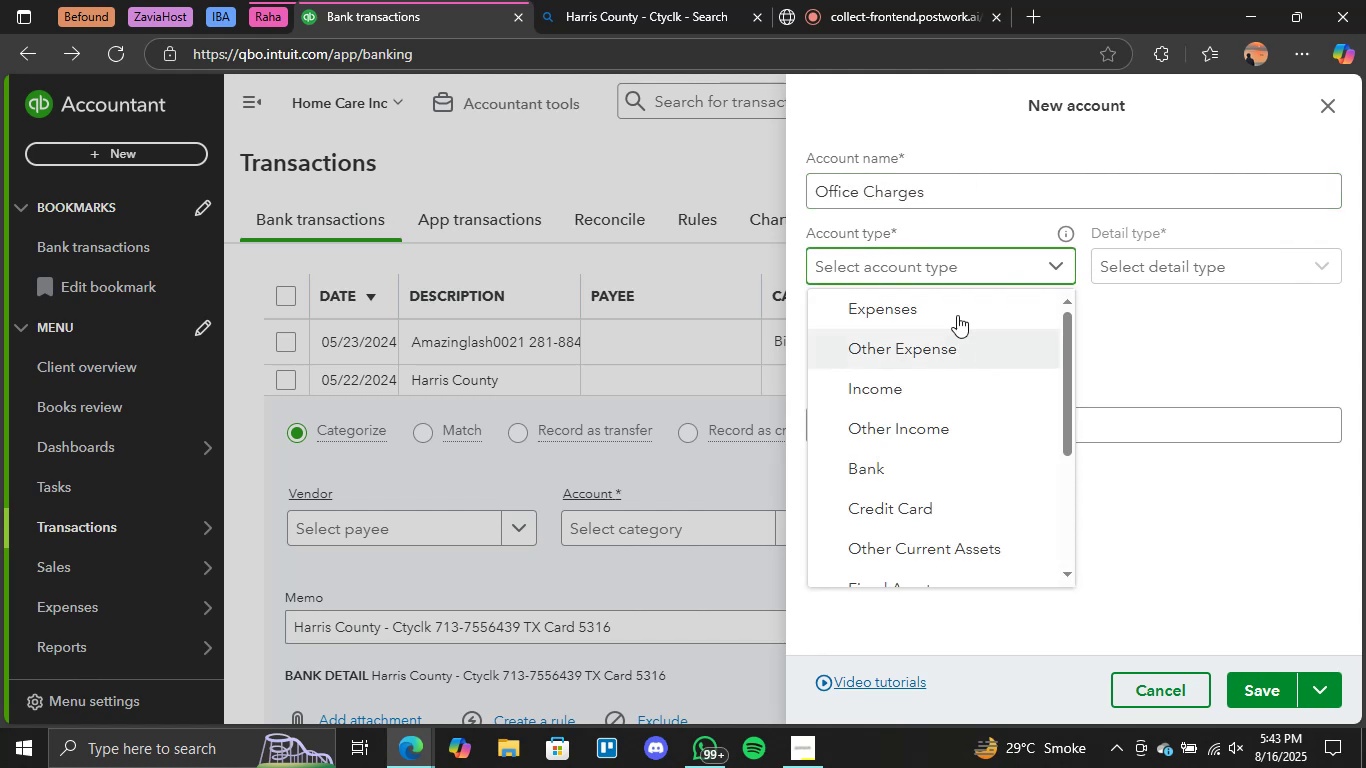 
left_click([925, 290])
 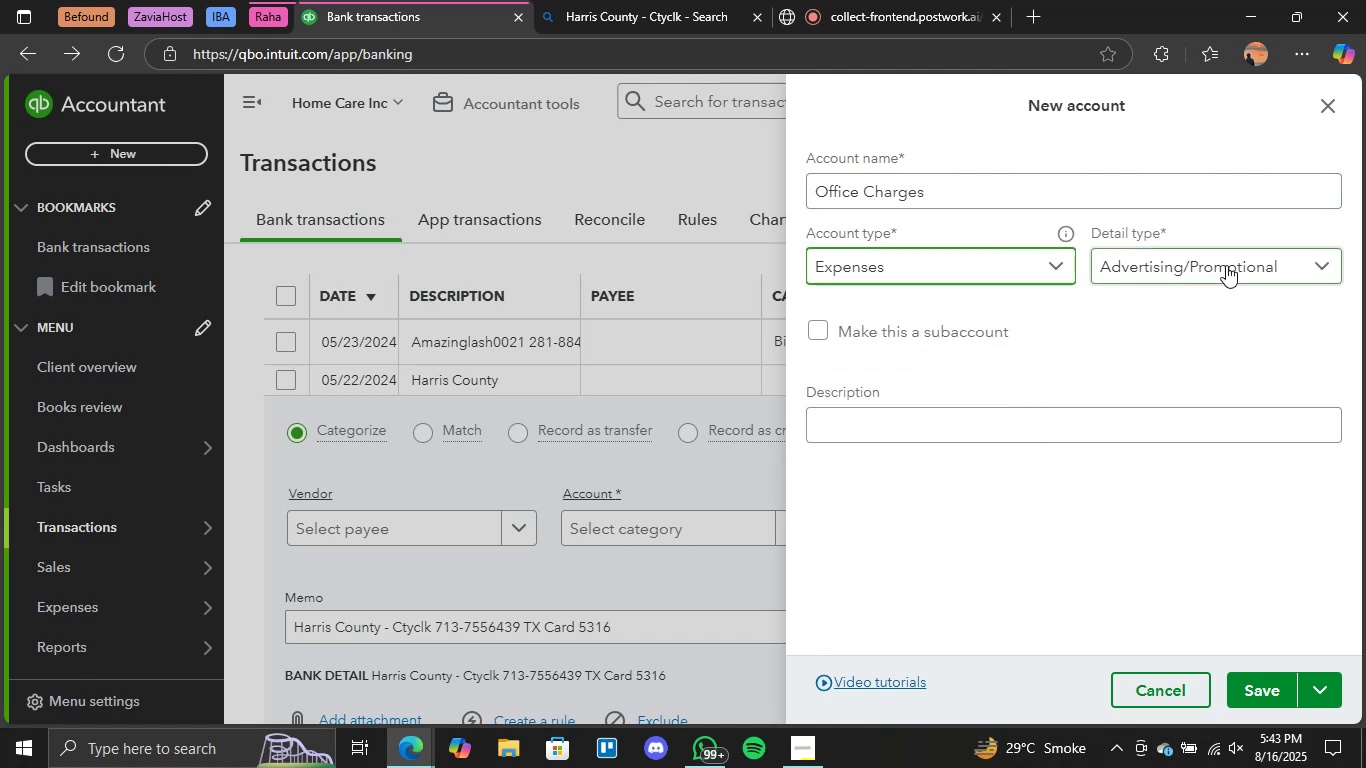 
left_click([1226, 265])
 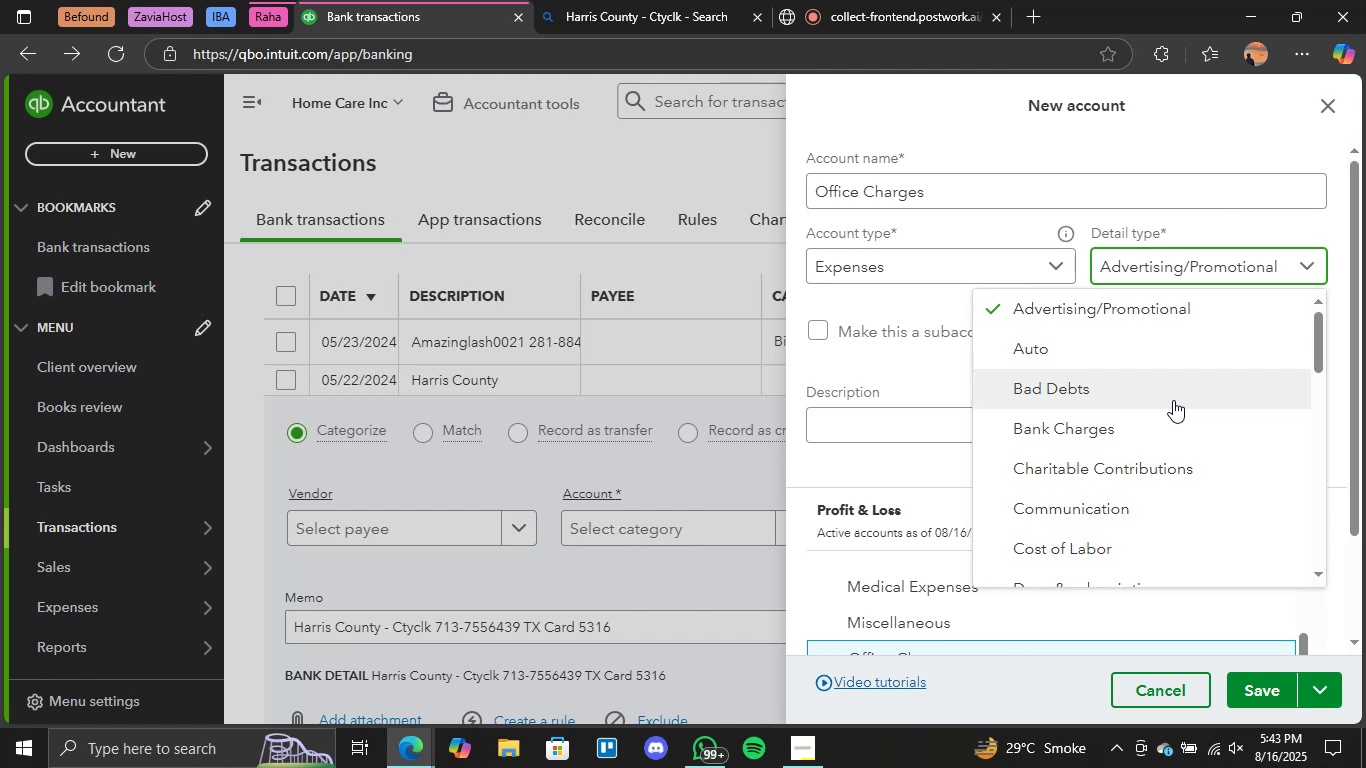 
wait(8.8)
 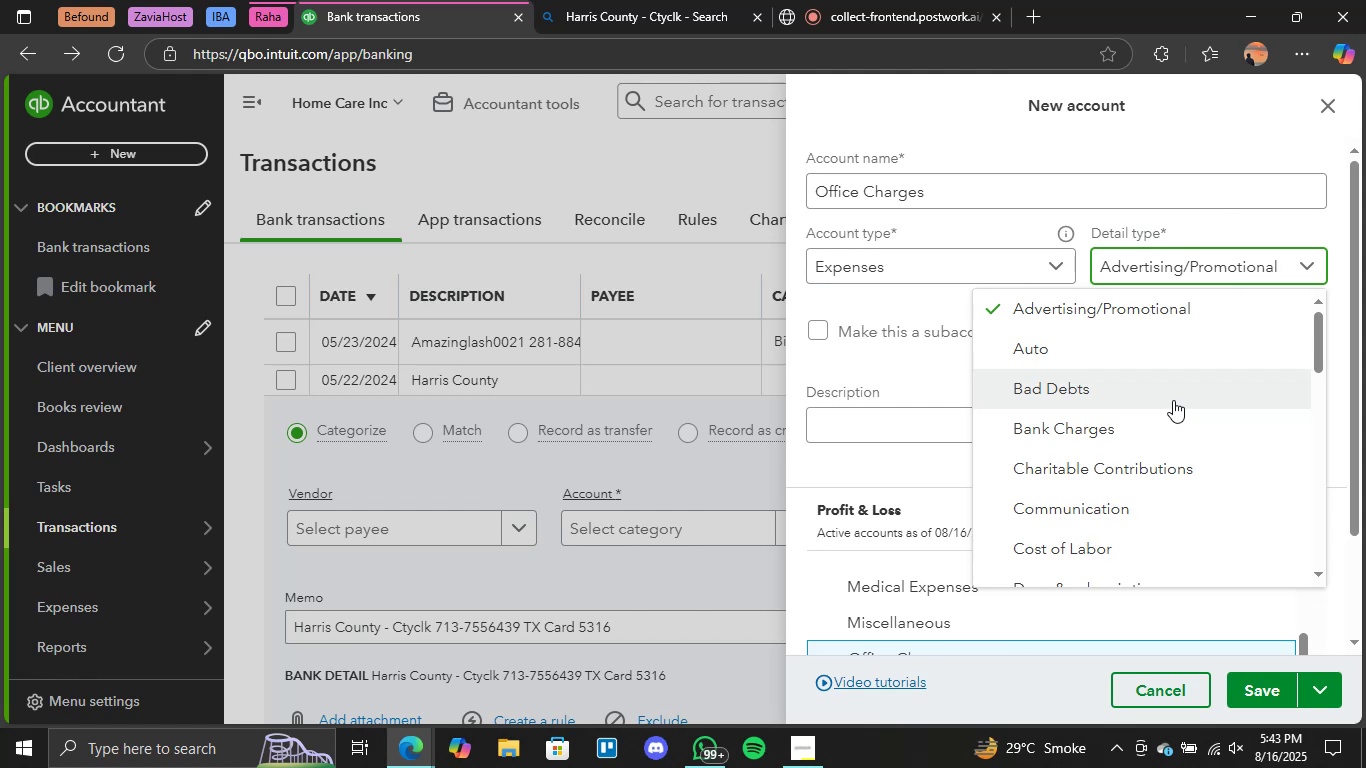 
scroll: coordinate [1159, 479], scroll_direction: down, amount: 1.0
 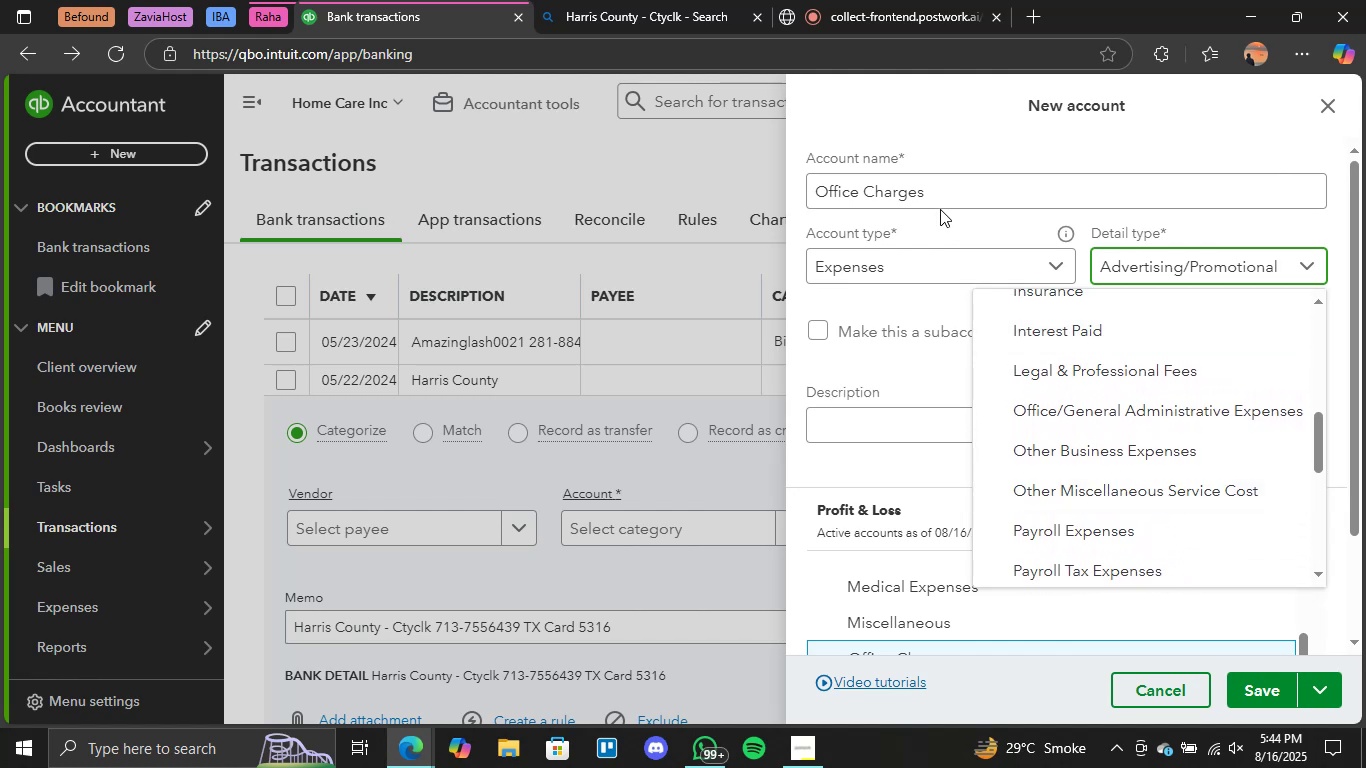 
double_click([923, 197])
 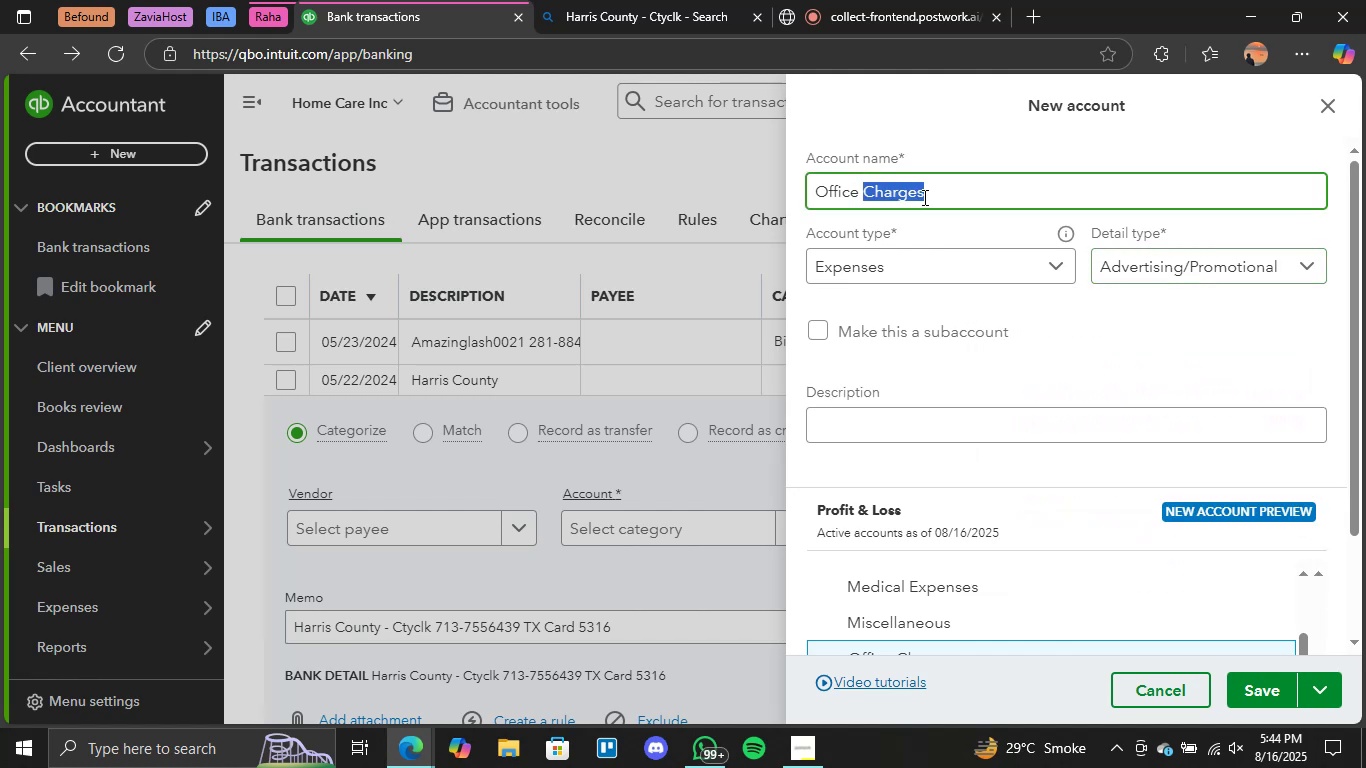 
type(EXEP)
key(Backspace)
key(Backspace)
key(Backspace)
type(xpenses)
 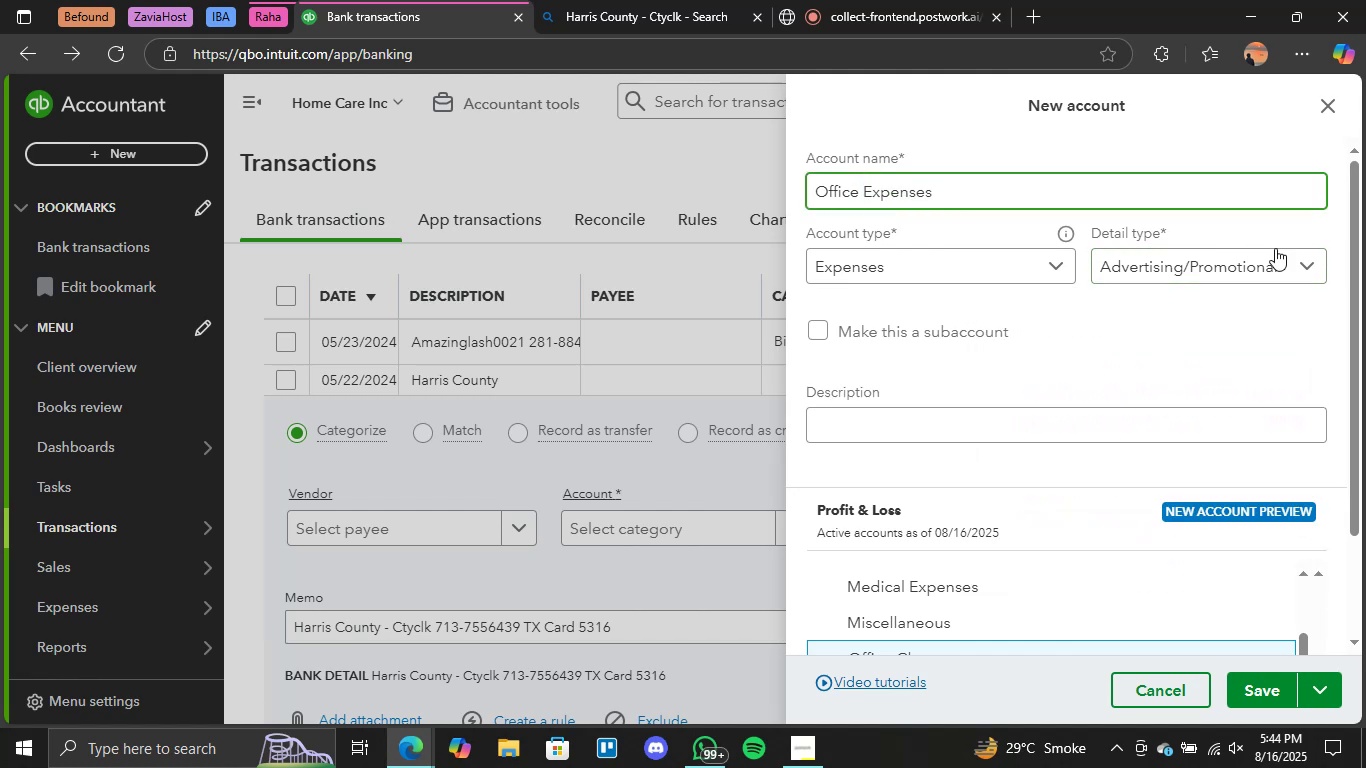 
left_click([1295, 255])
 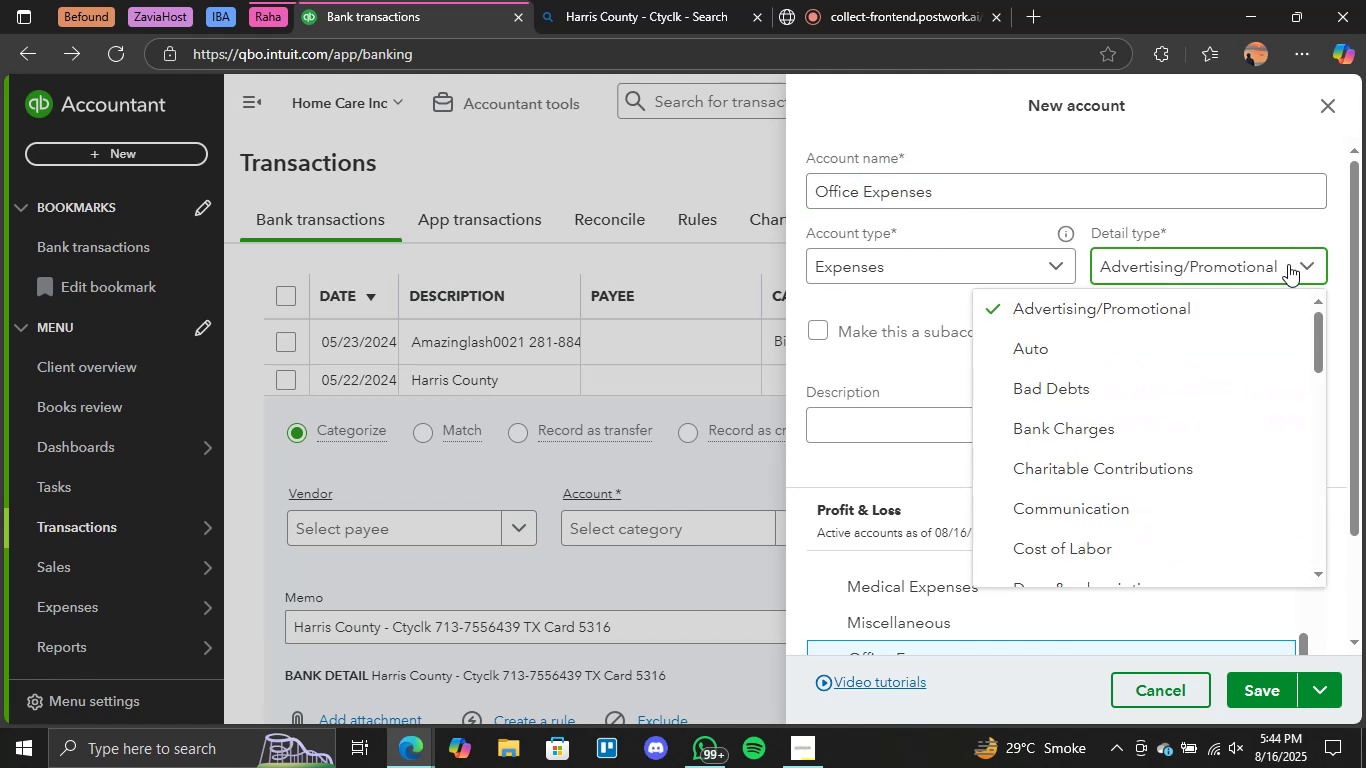 
scroll: coordinate [1250, 349], scroll_direction: down, amount: 2.0
 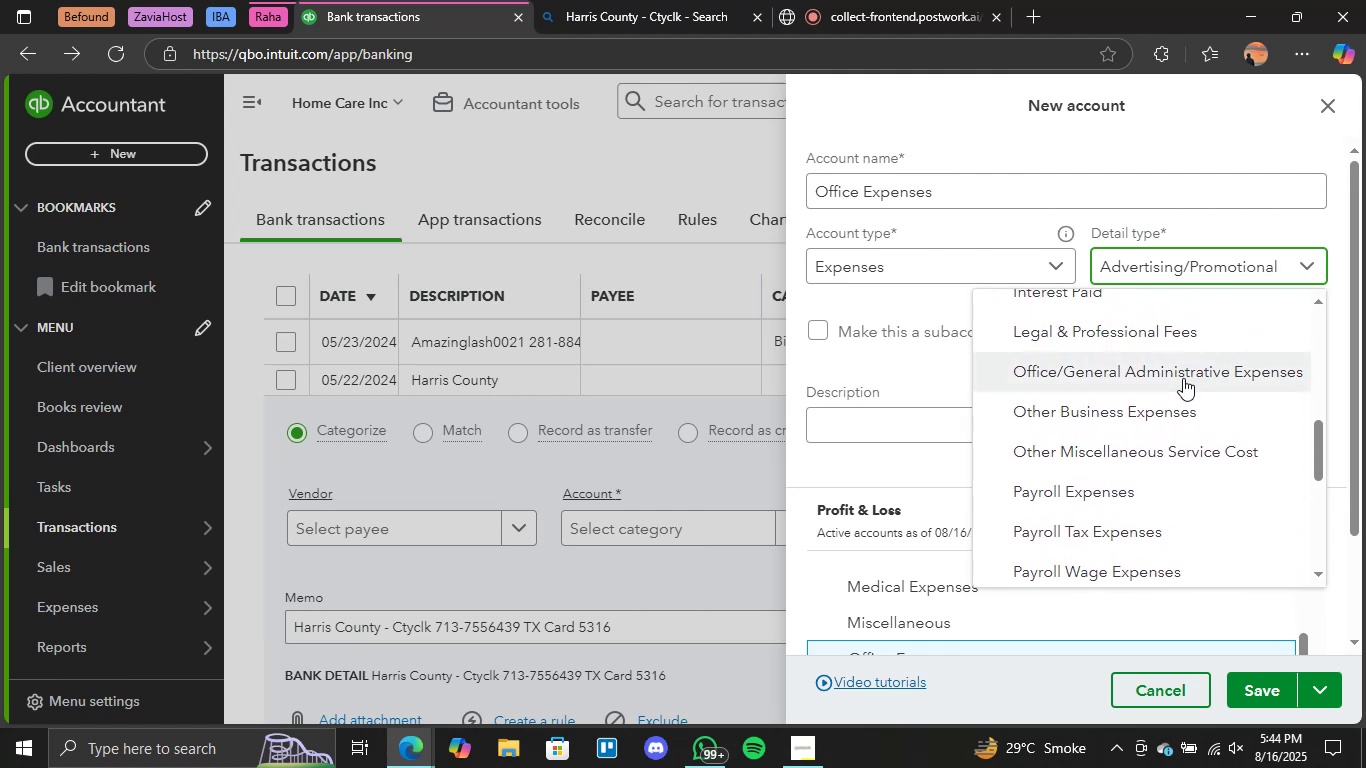 
left_click([1183, 378])
 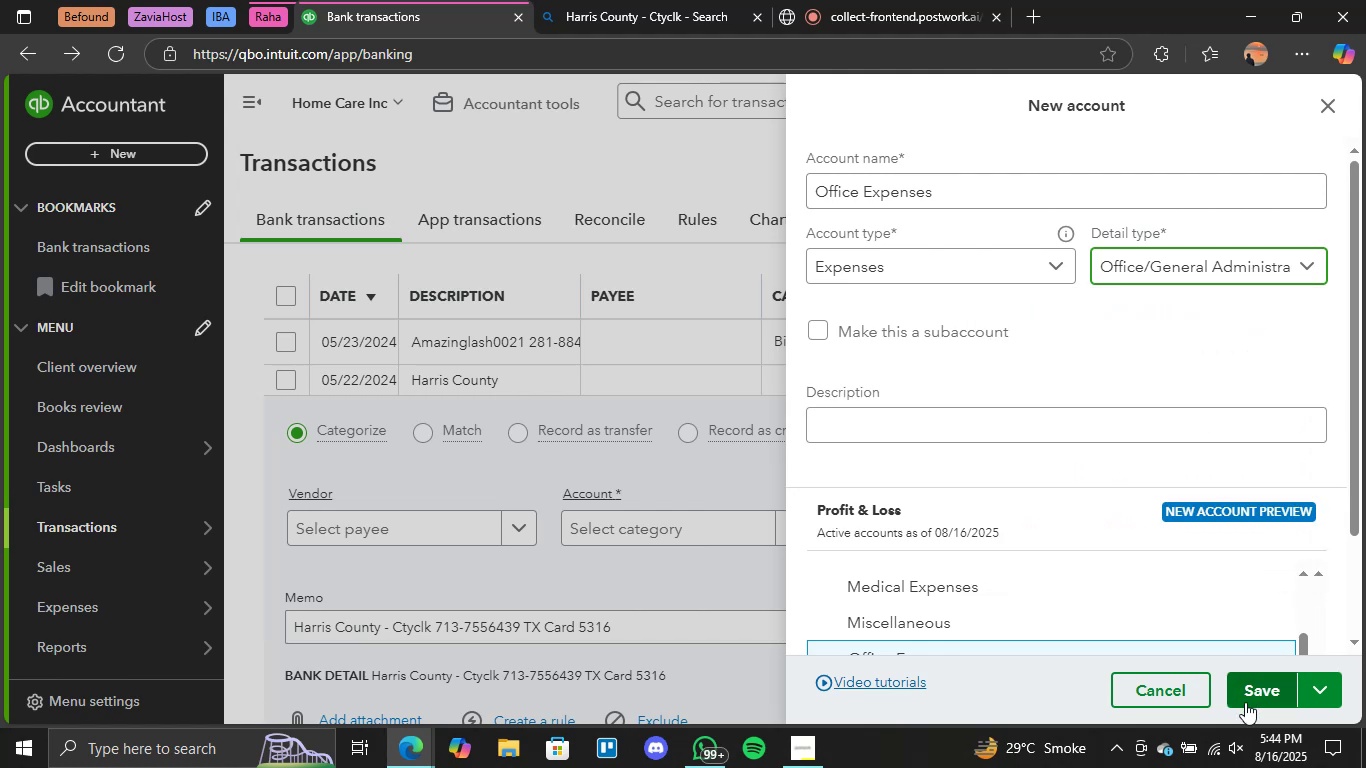 
left_click([1246, 695])
 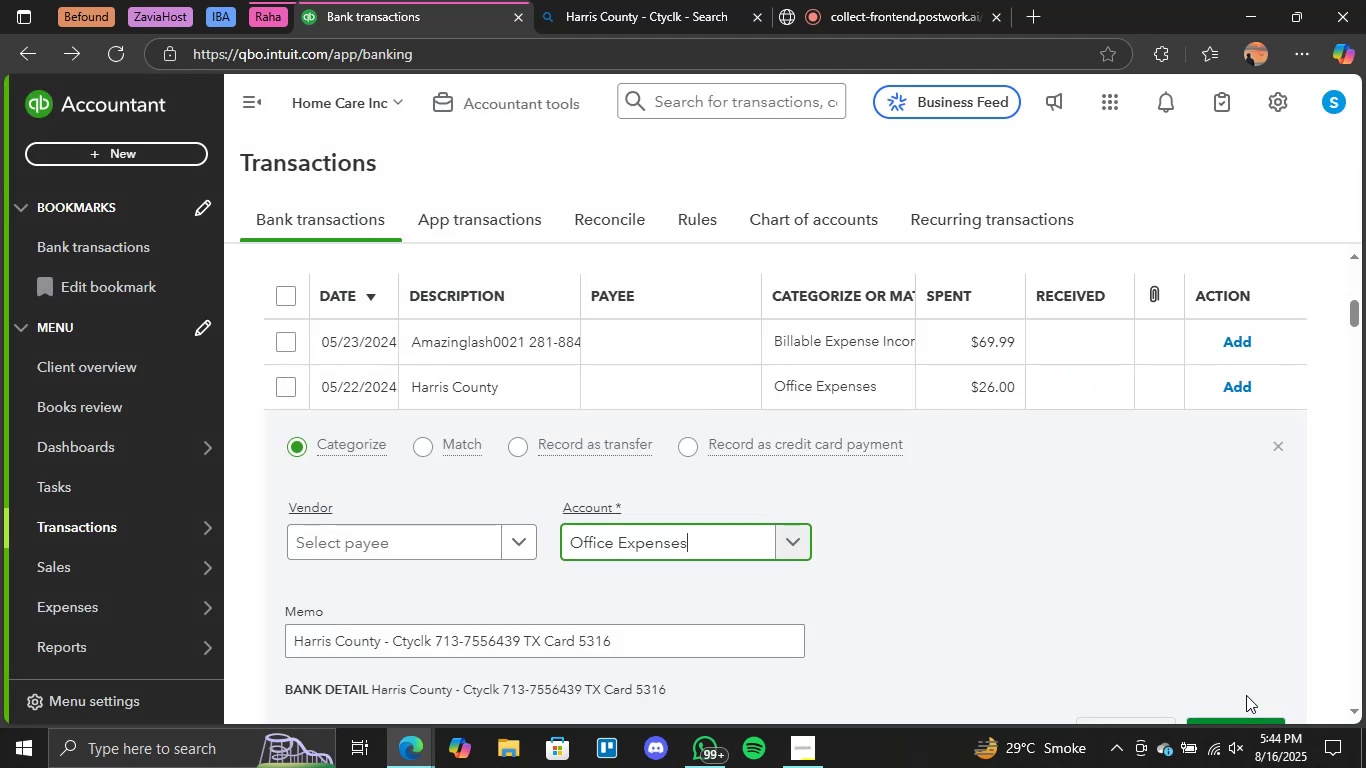 
wait(8.59)
 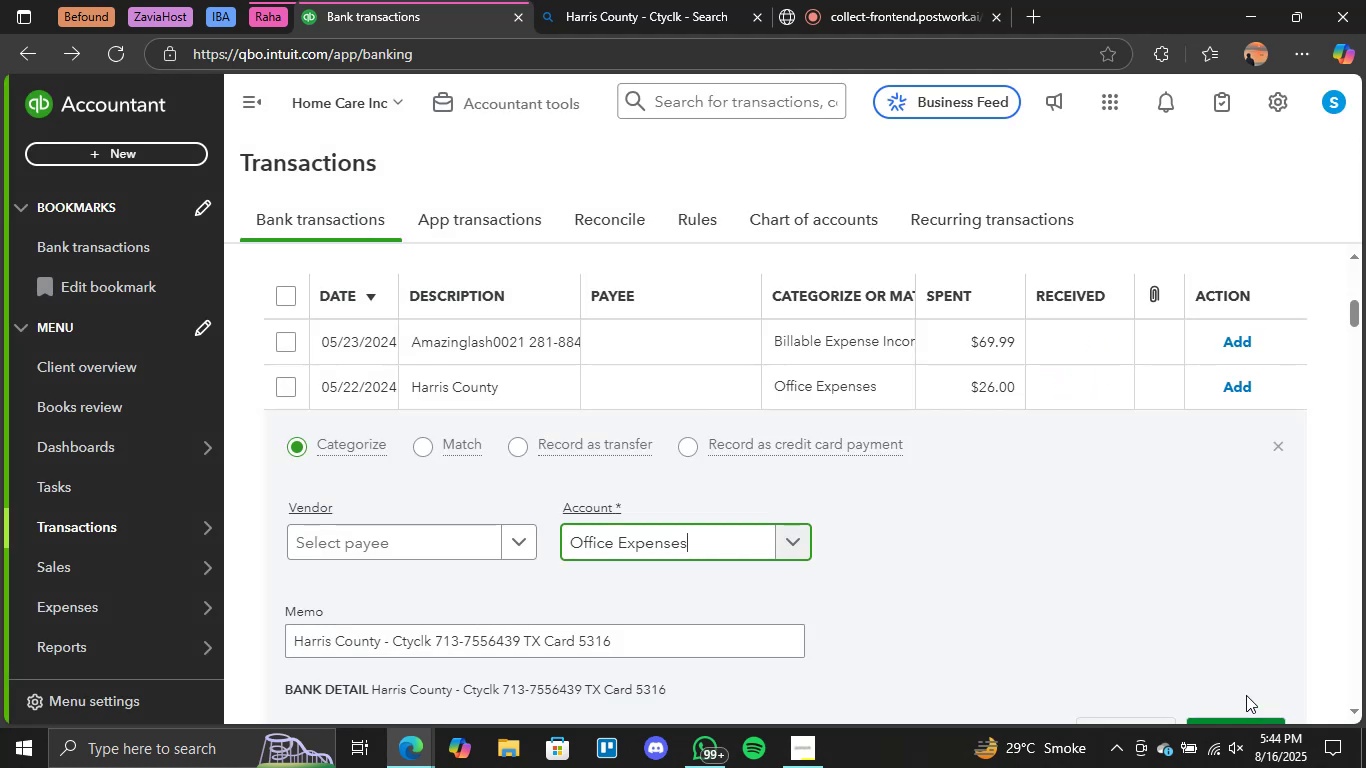 
left_click([1242, 382])
 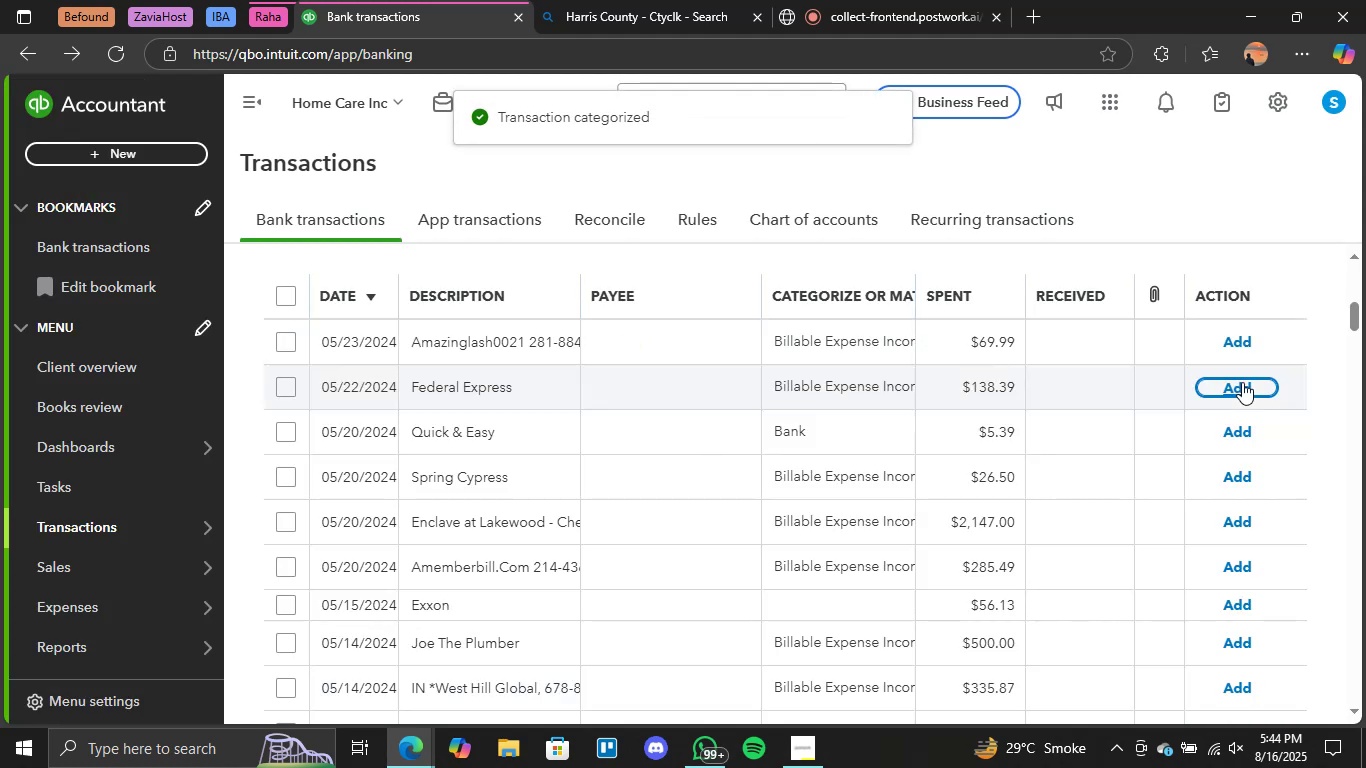 
wait(10.16)
 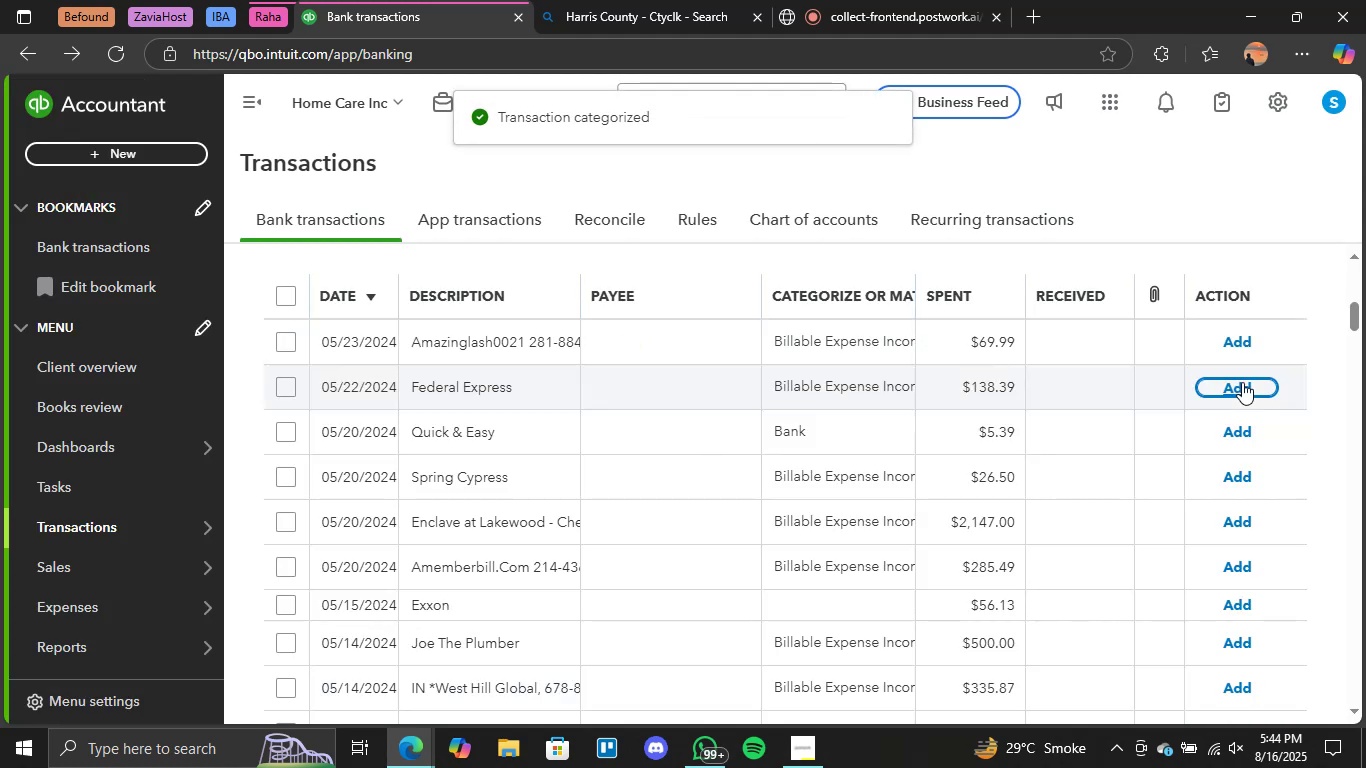 
left_click([795, 225])
 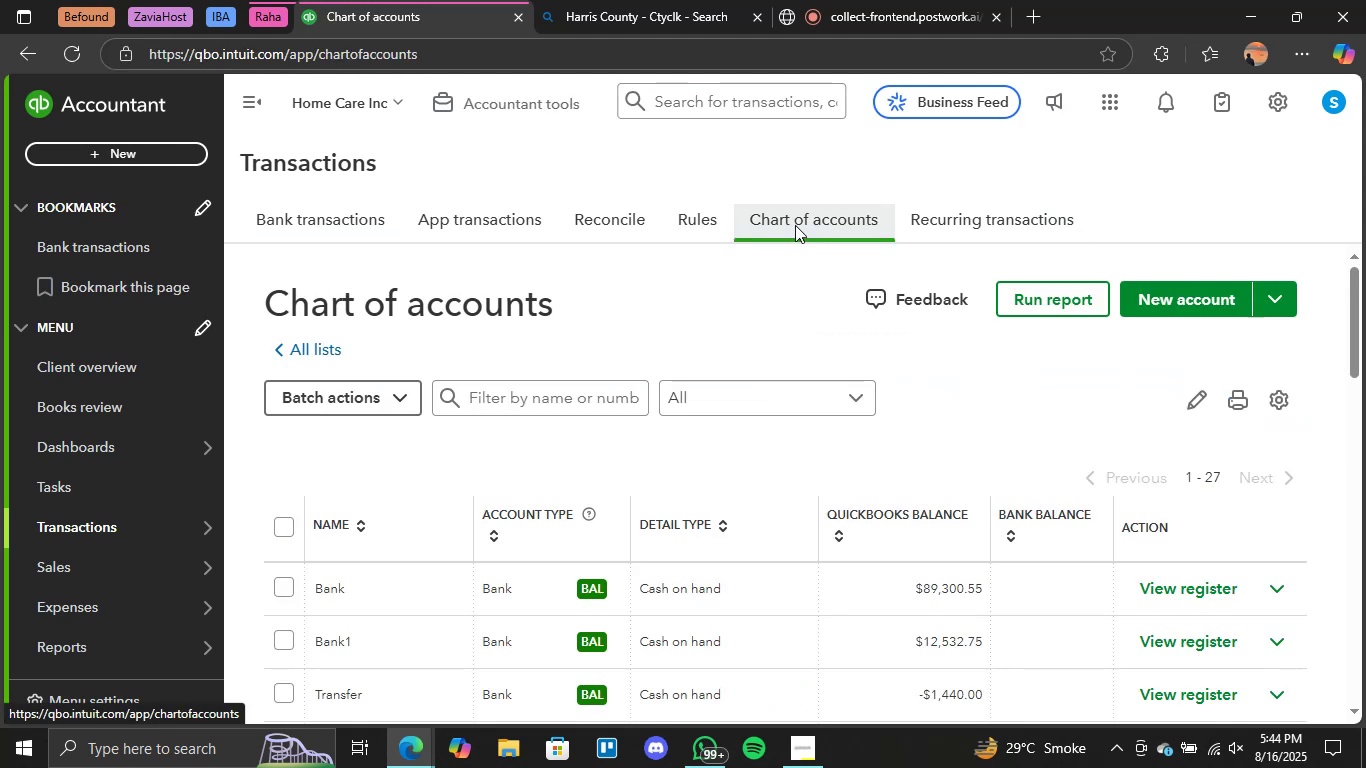 
wait(6.82)
 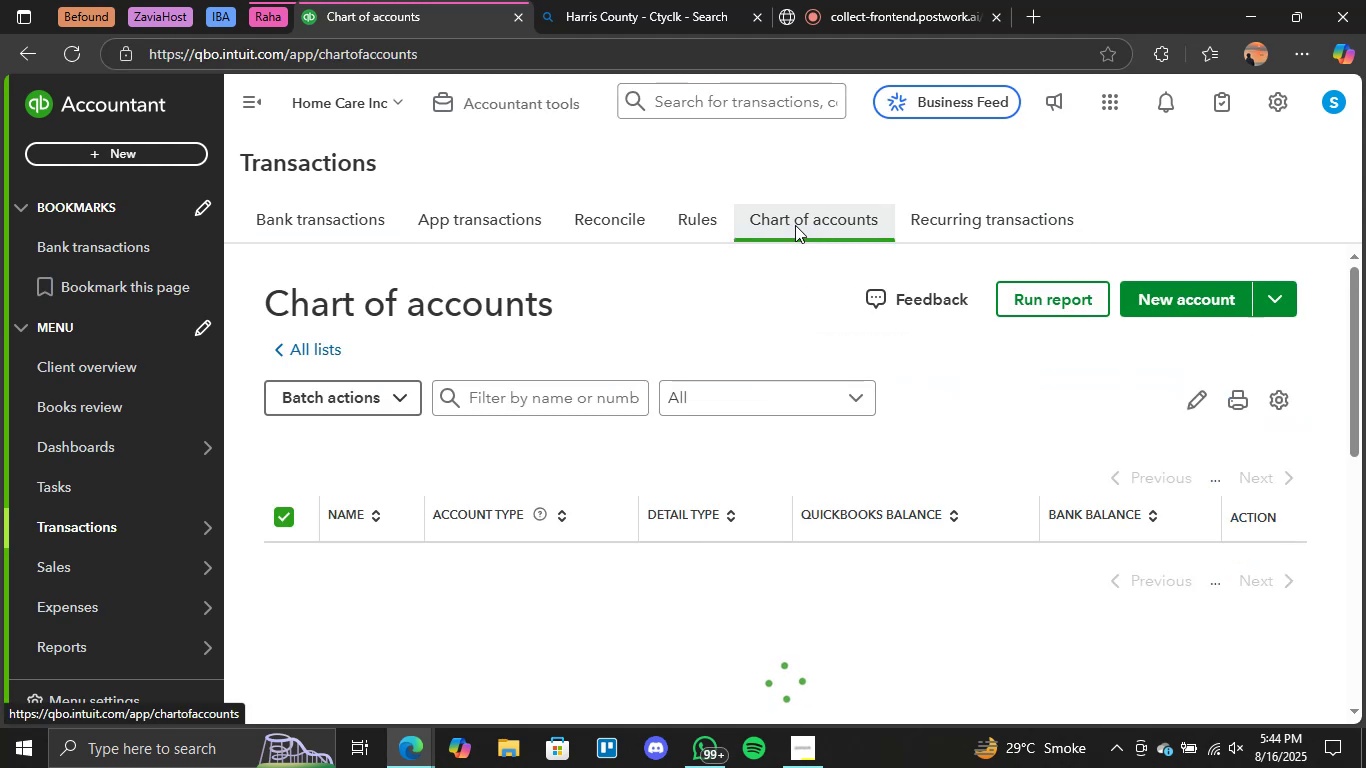 
scroll: coordinate [790, 571], scroll_direction: down, amount: 1.0
 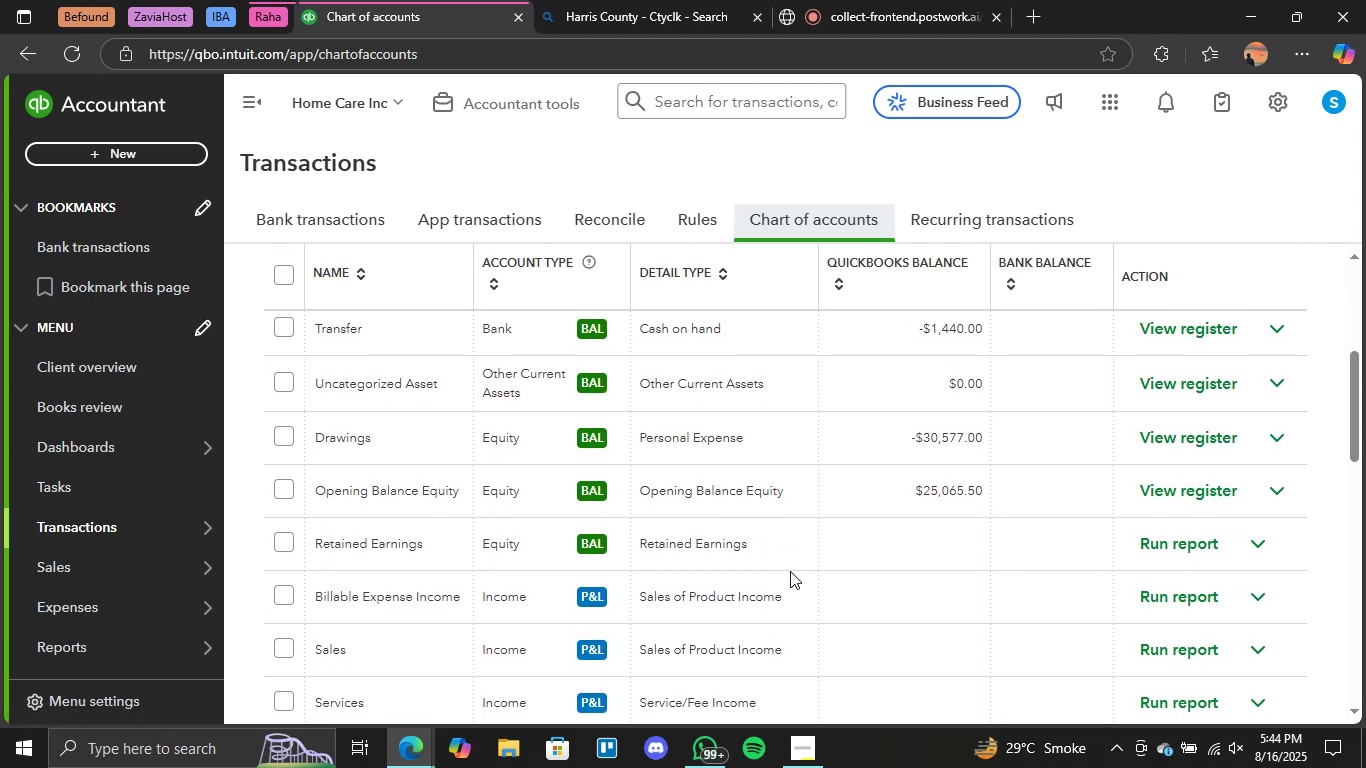 
scroll: coordinate [790, 571], scroll_direction: none, amount: 0.0
 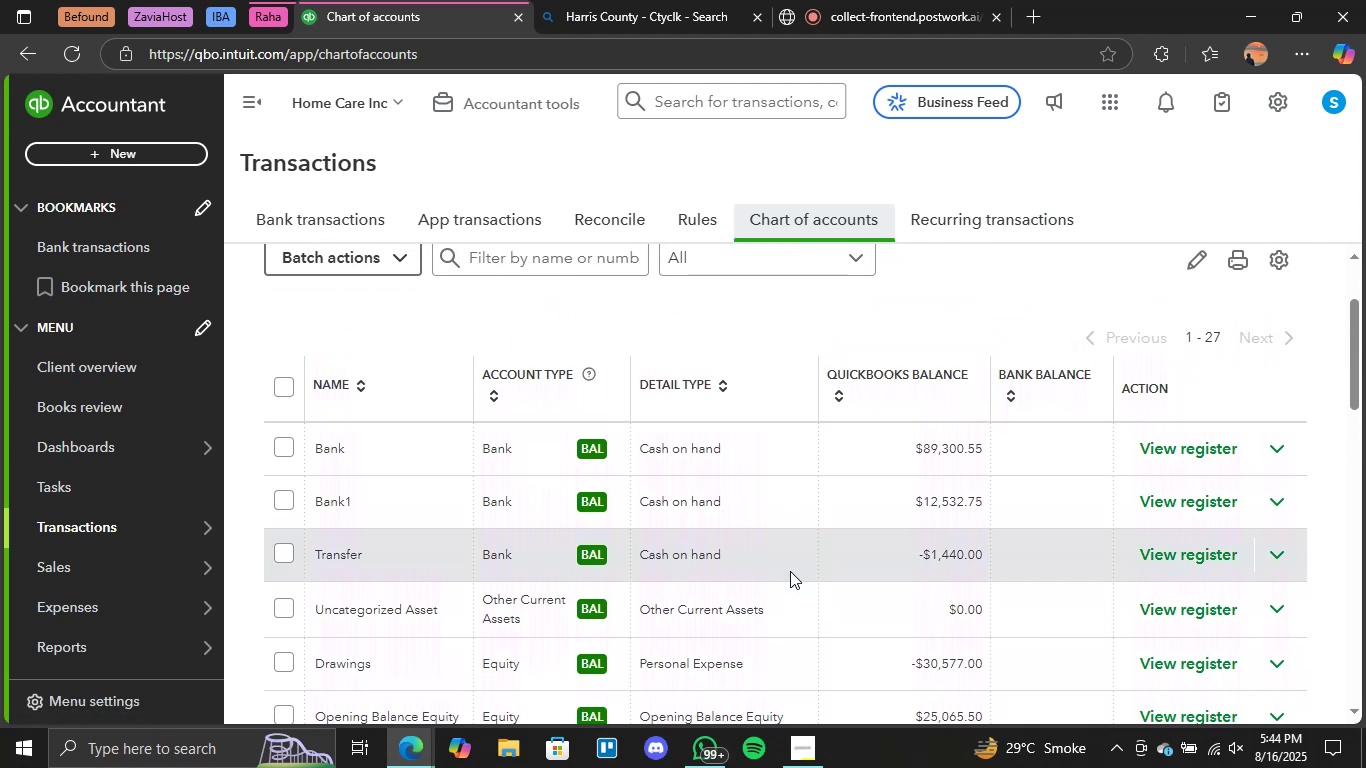 
scroll: coordinate [790, 571], scroll_direction: up, amount: 1.0
 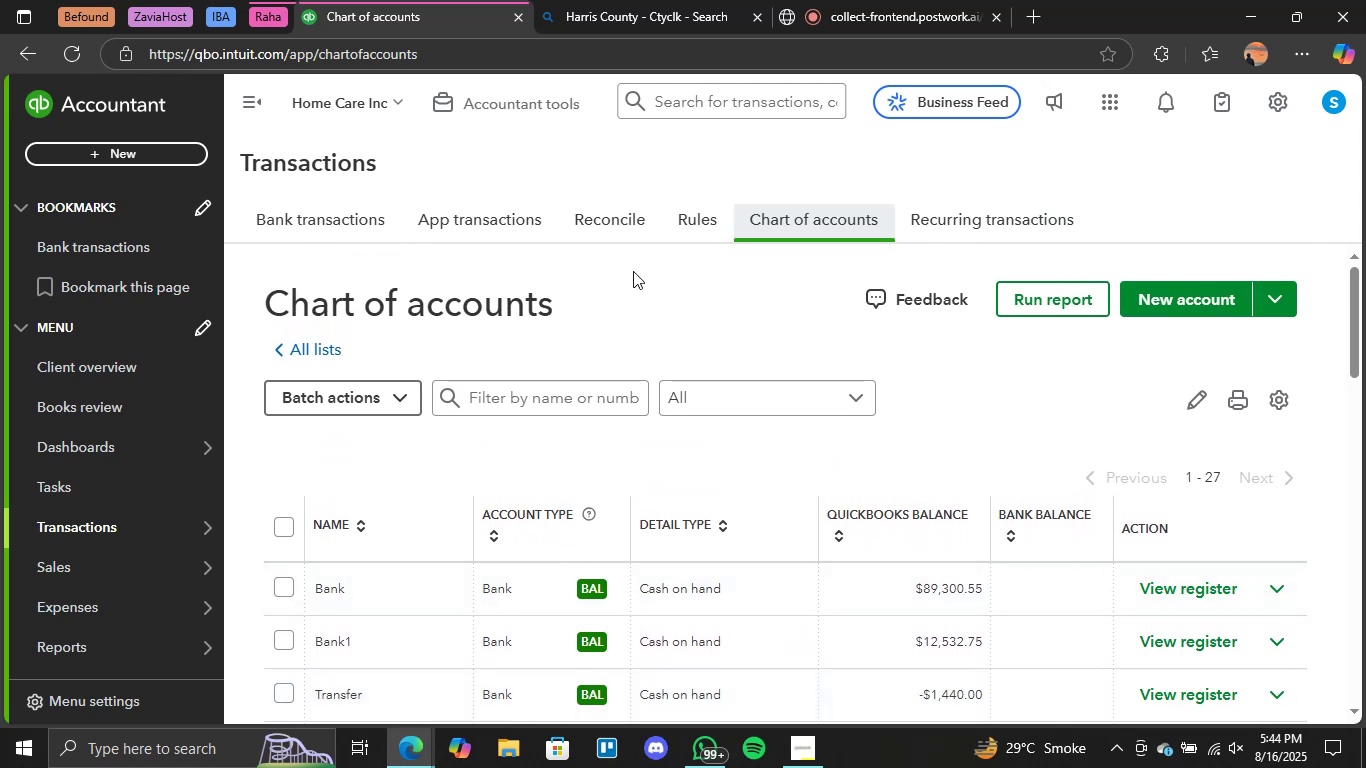 
left_click([377, 210])
 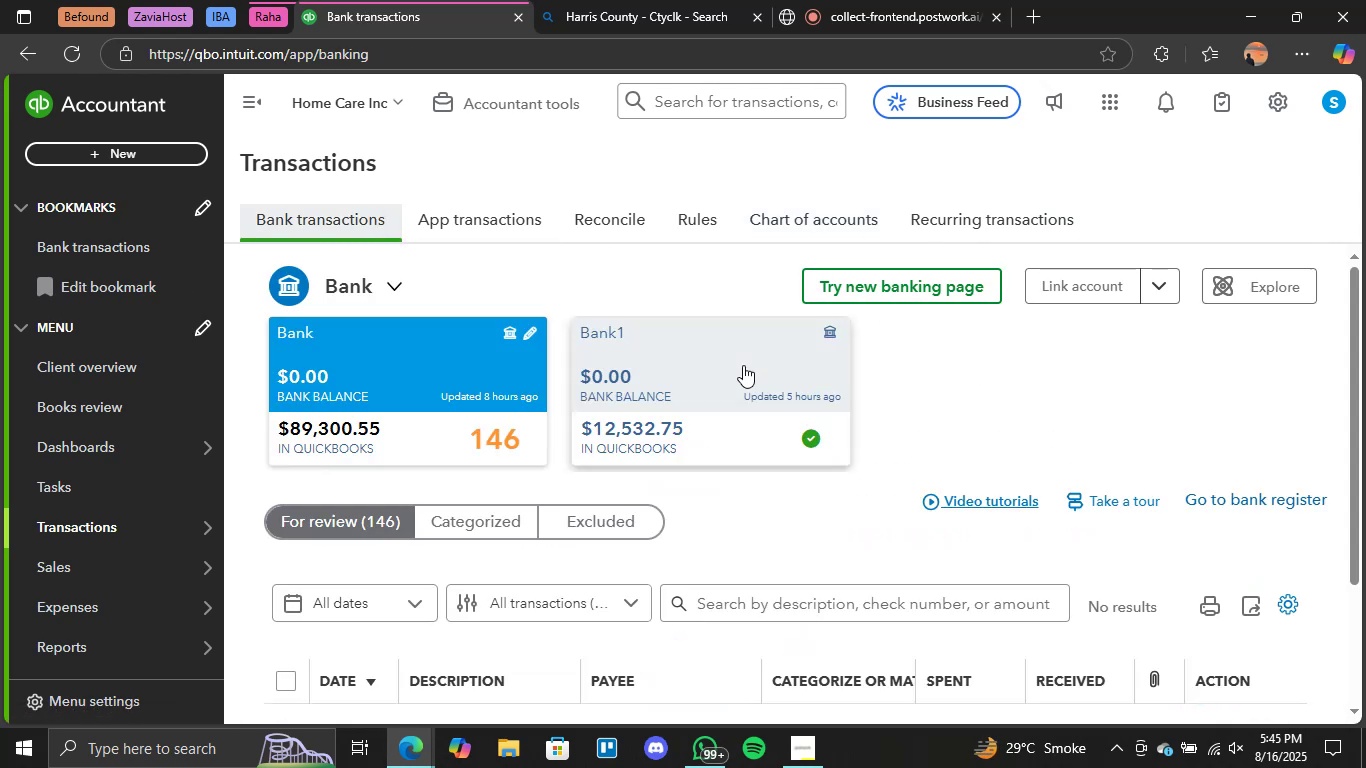 
scroll: coordinate [921, 530], scroll_direction: down, amount: 1.0
 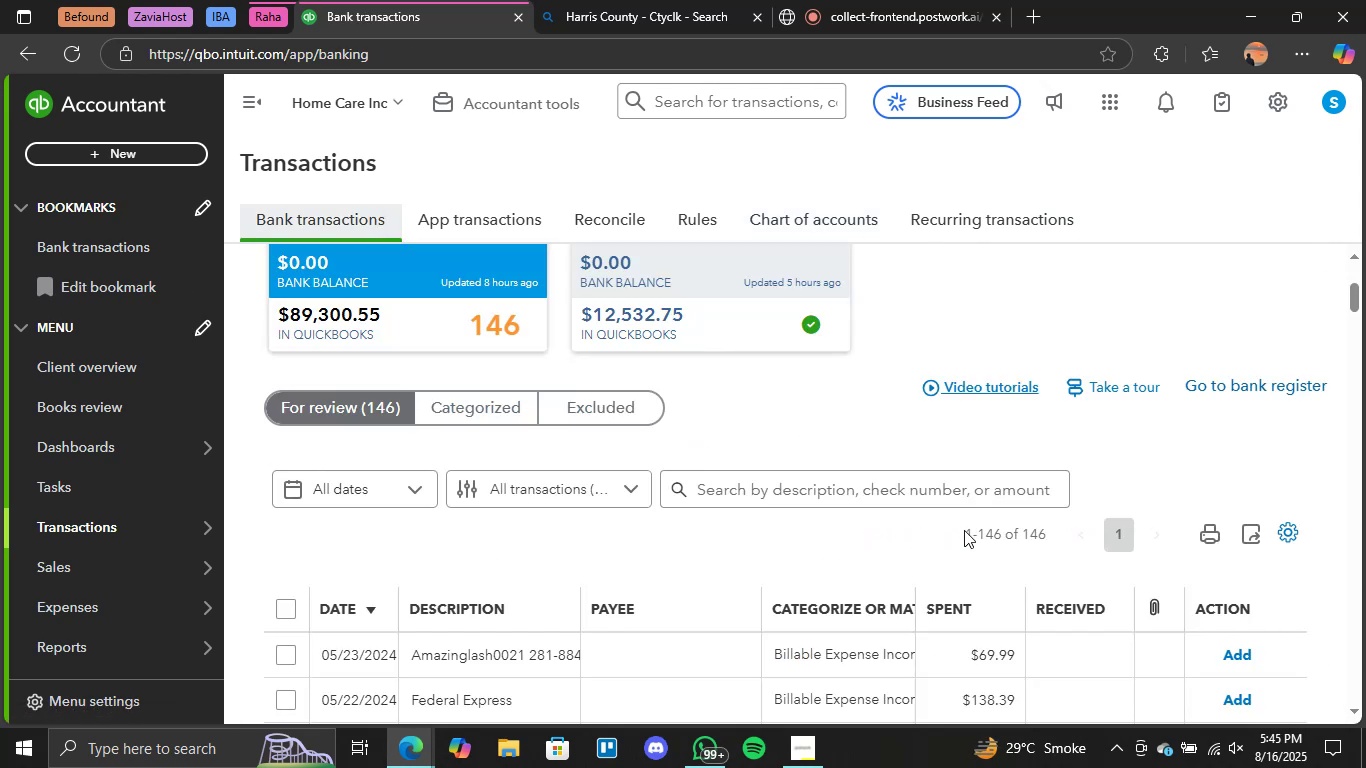 
scroll: coordinate [964, 530], scroll_direction: none, amount: 0.0
 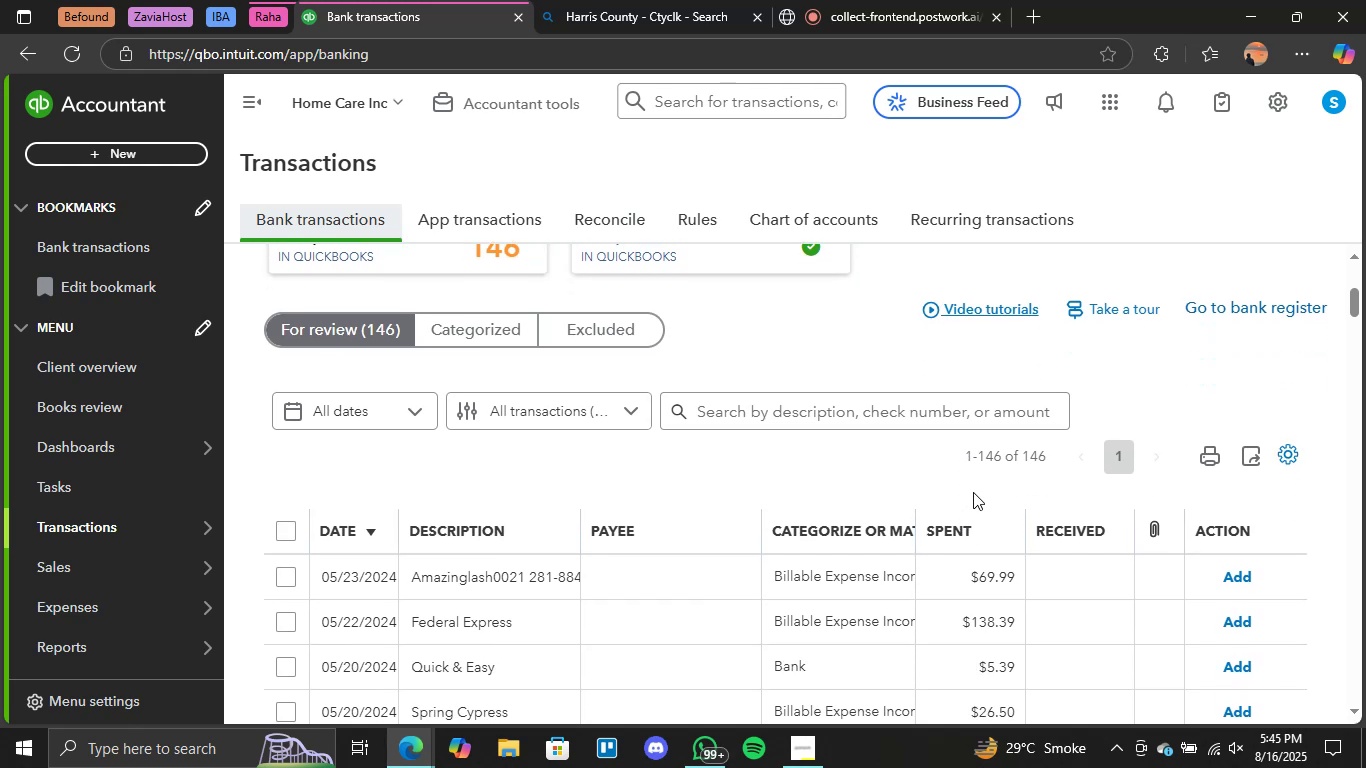 
scroll: coordinate [970, 489], scroll_direction: down, amount: 1.0
 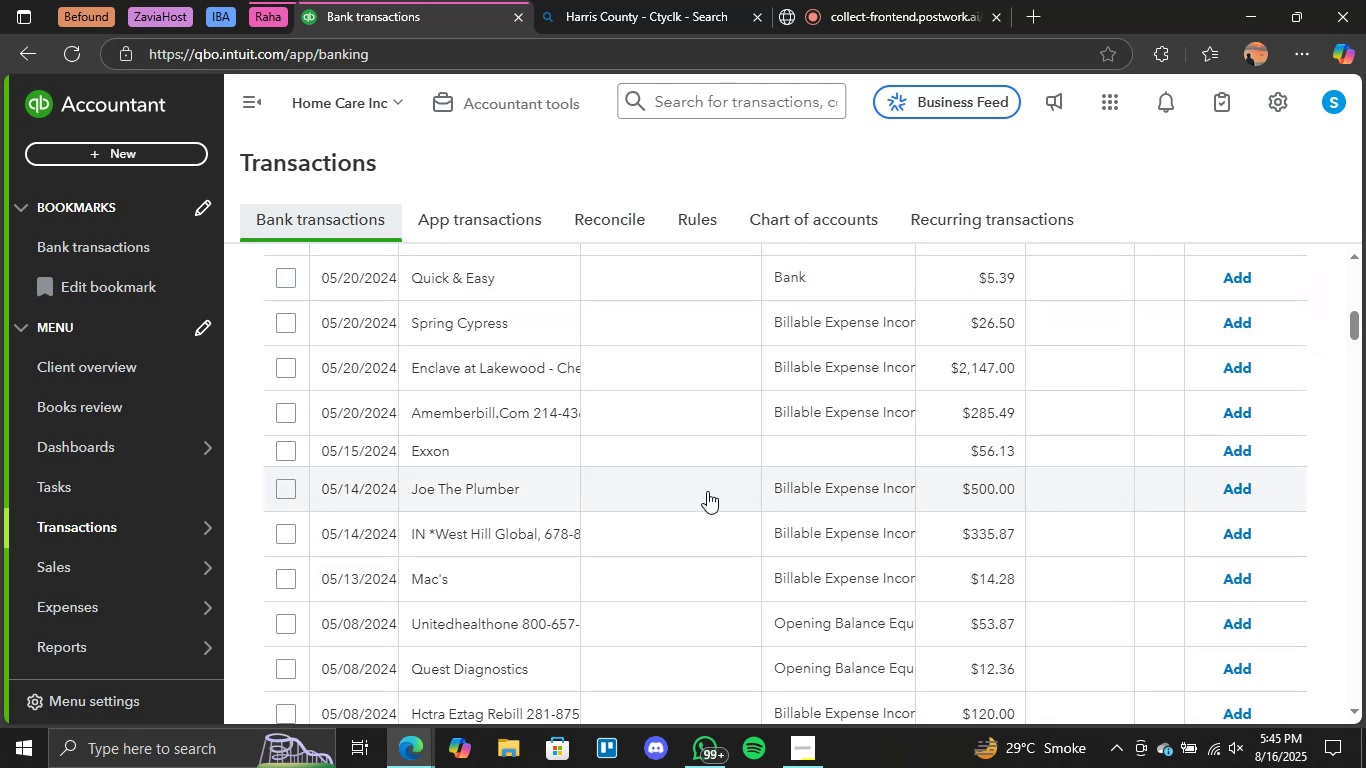 
left_click([788, 488])
 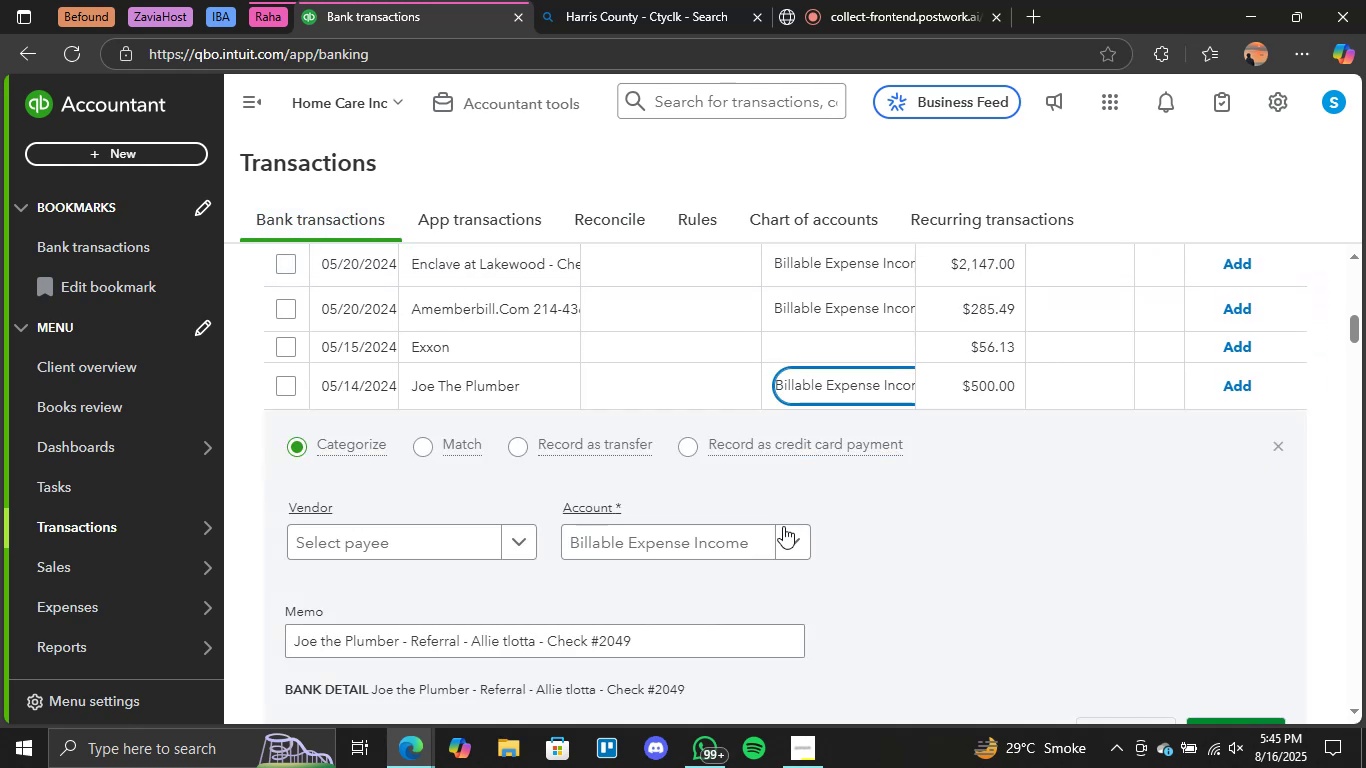 
left_click([782, 526])
 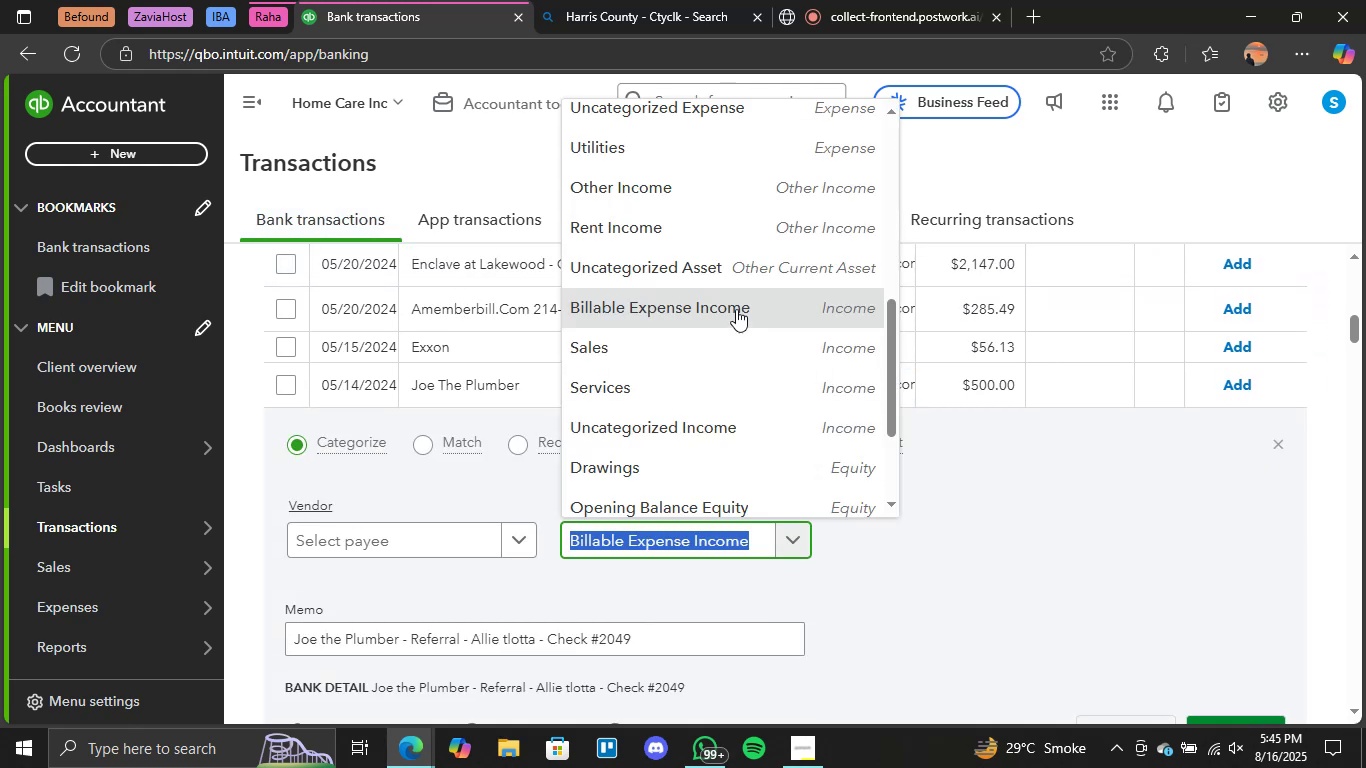 
scroll: coordinate [735, 298], scroll_direction: up, amount: 1.0
 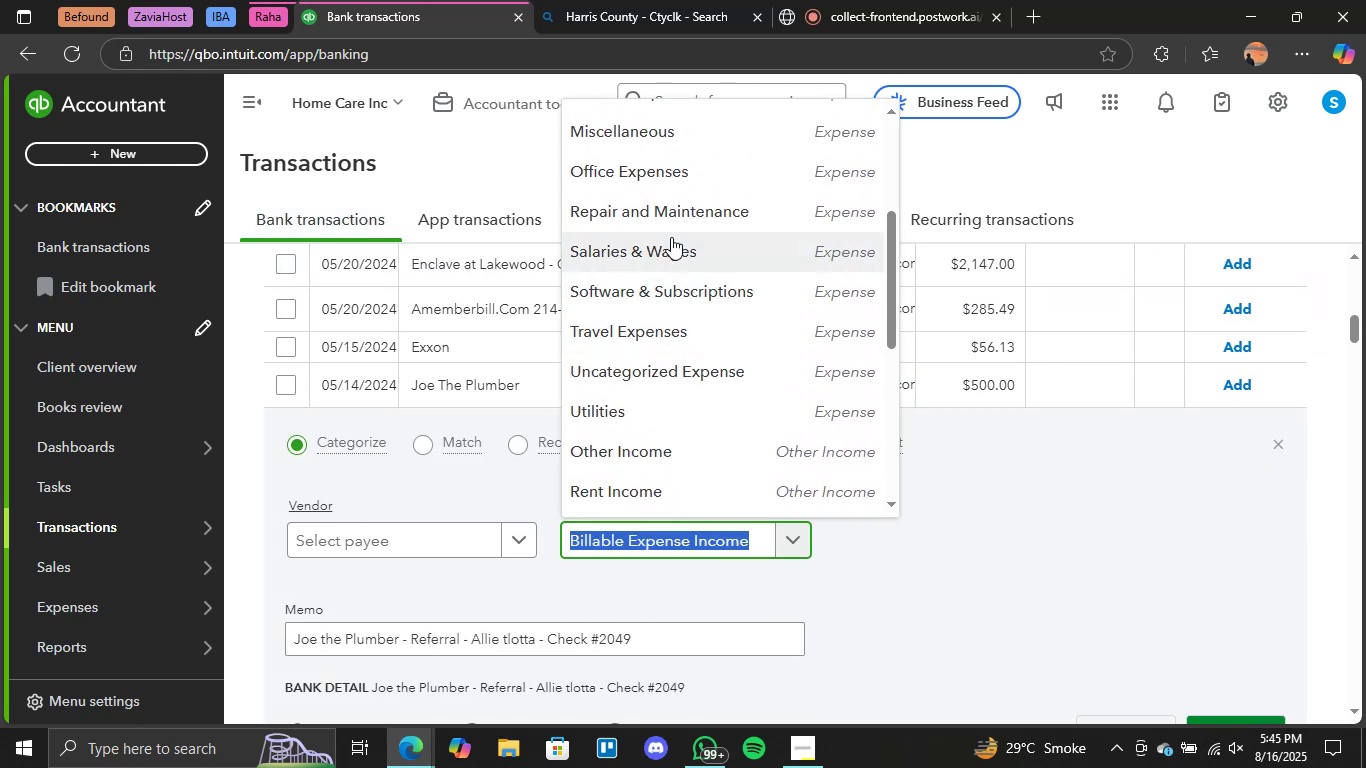 
left_click([661, 221])
 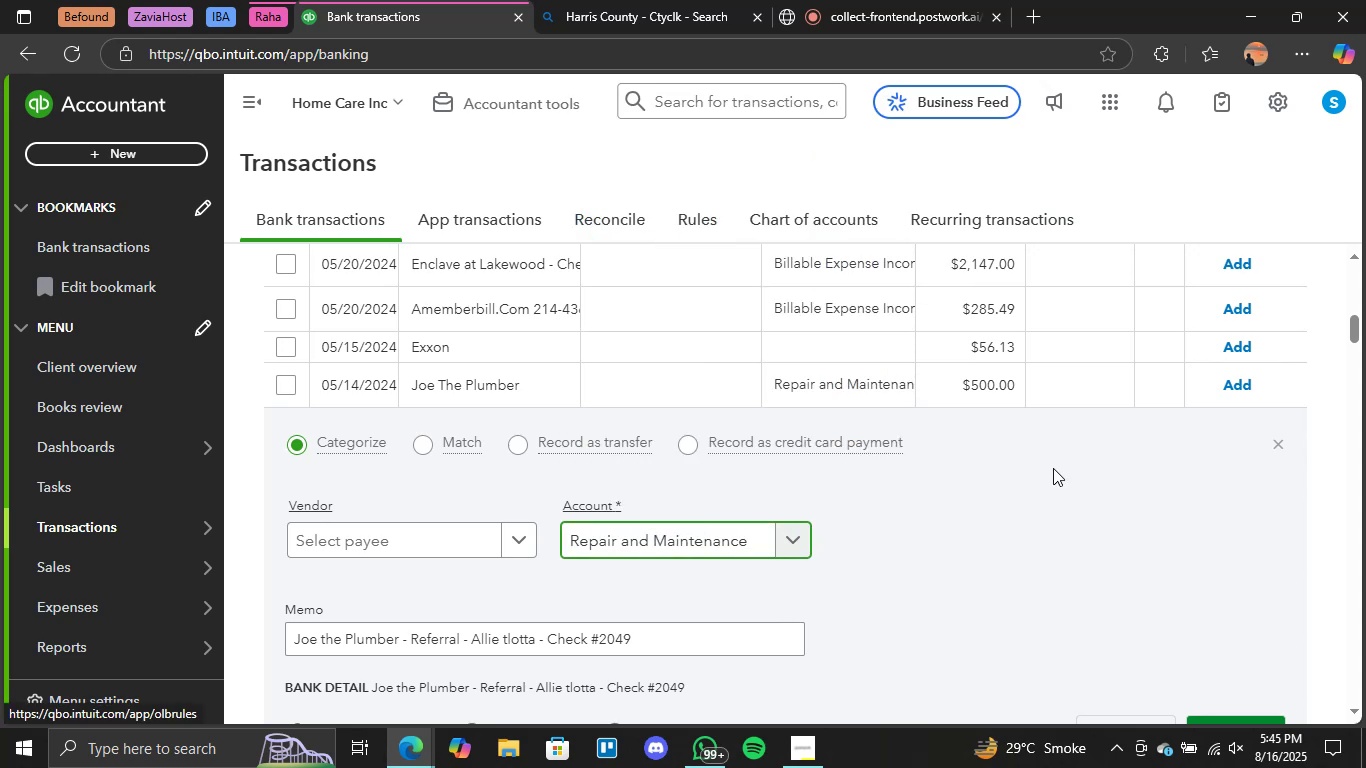 
scroll: coordinate [1260, 664], scroll_direction: none, amount: 0.0
 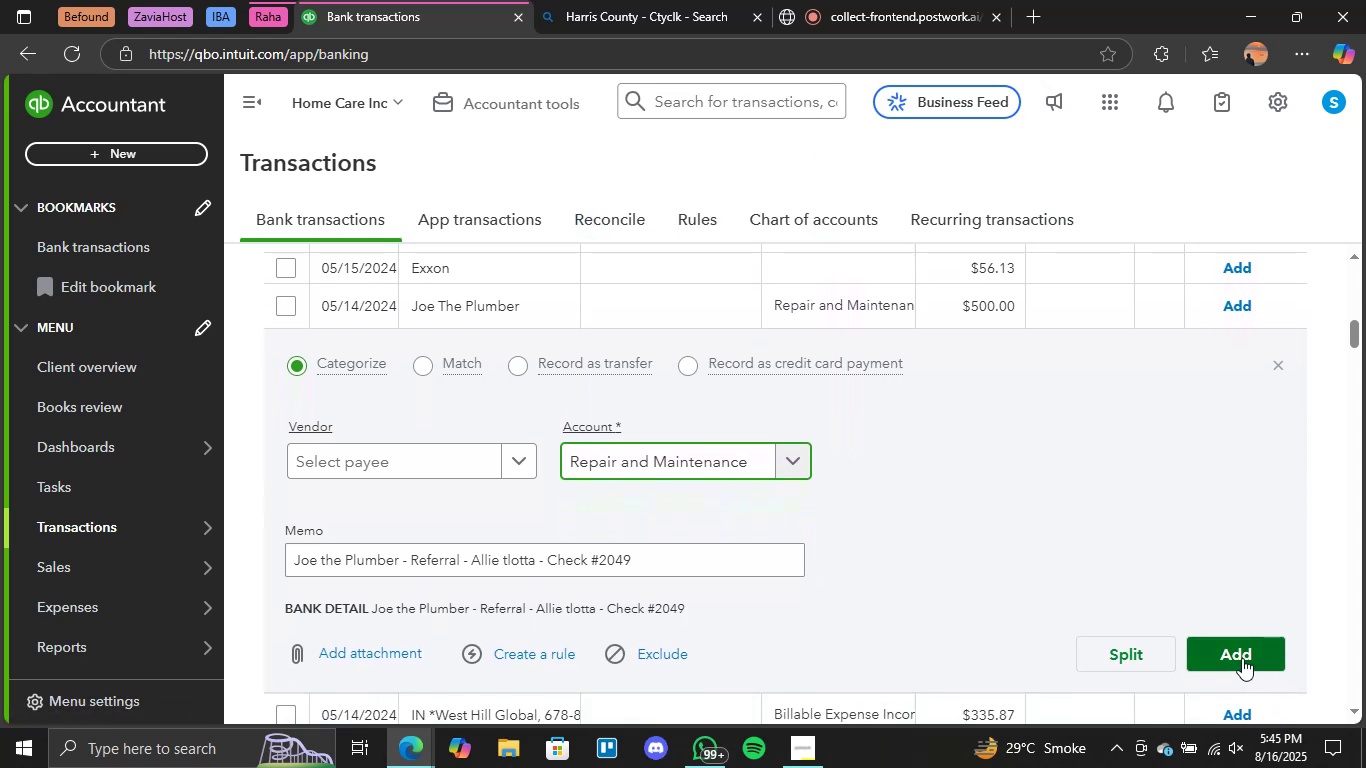 
left_click([1242, 658])
 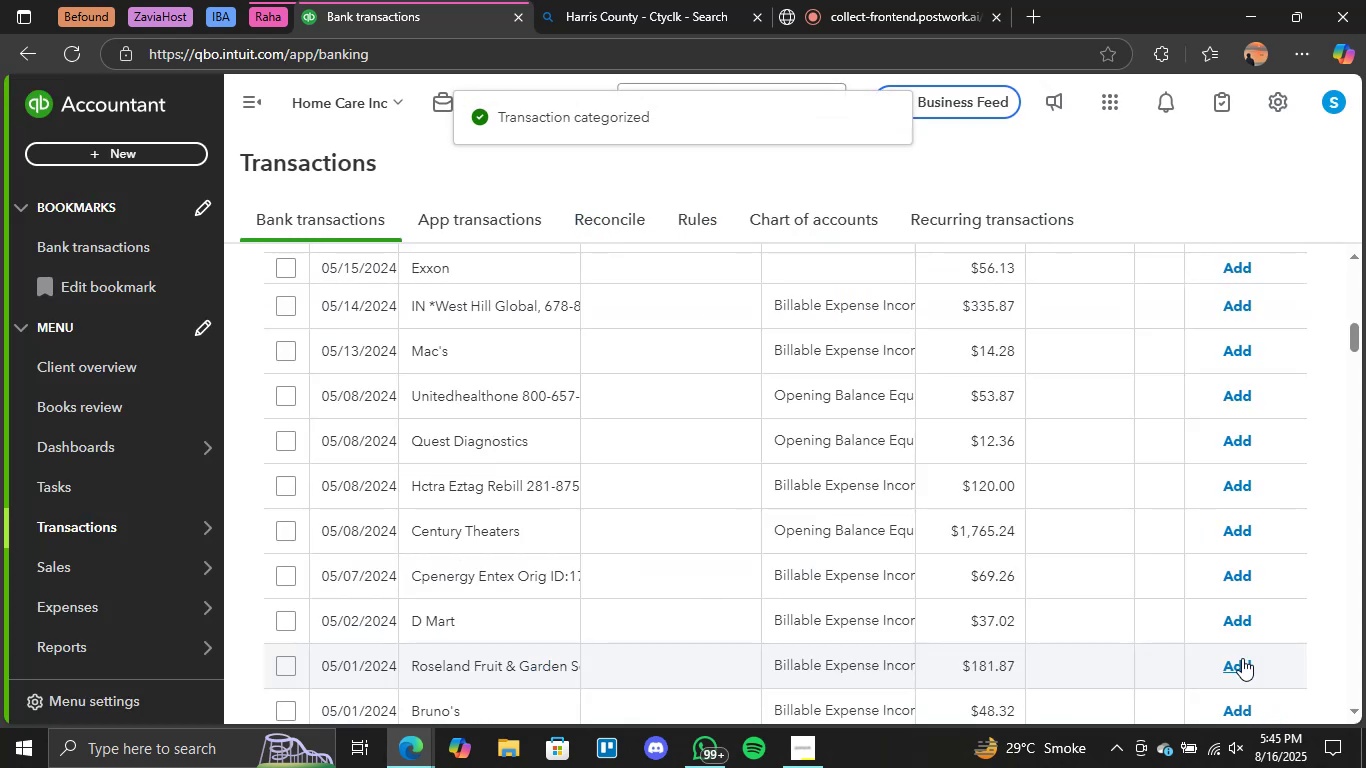 
wait(8.86)
 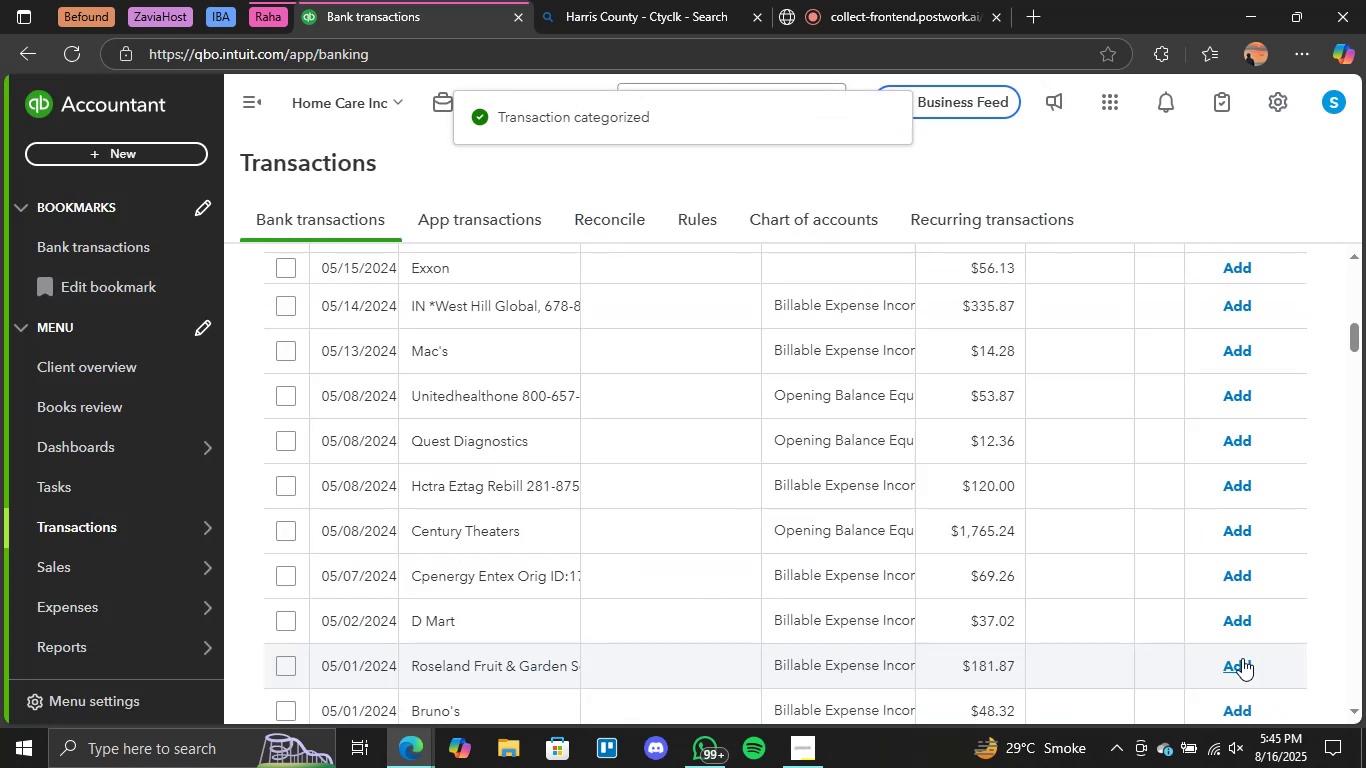 
scroll: coordinate [1015, 554], scroll_direction: down, amount: 1.0
 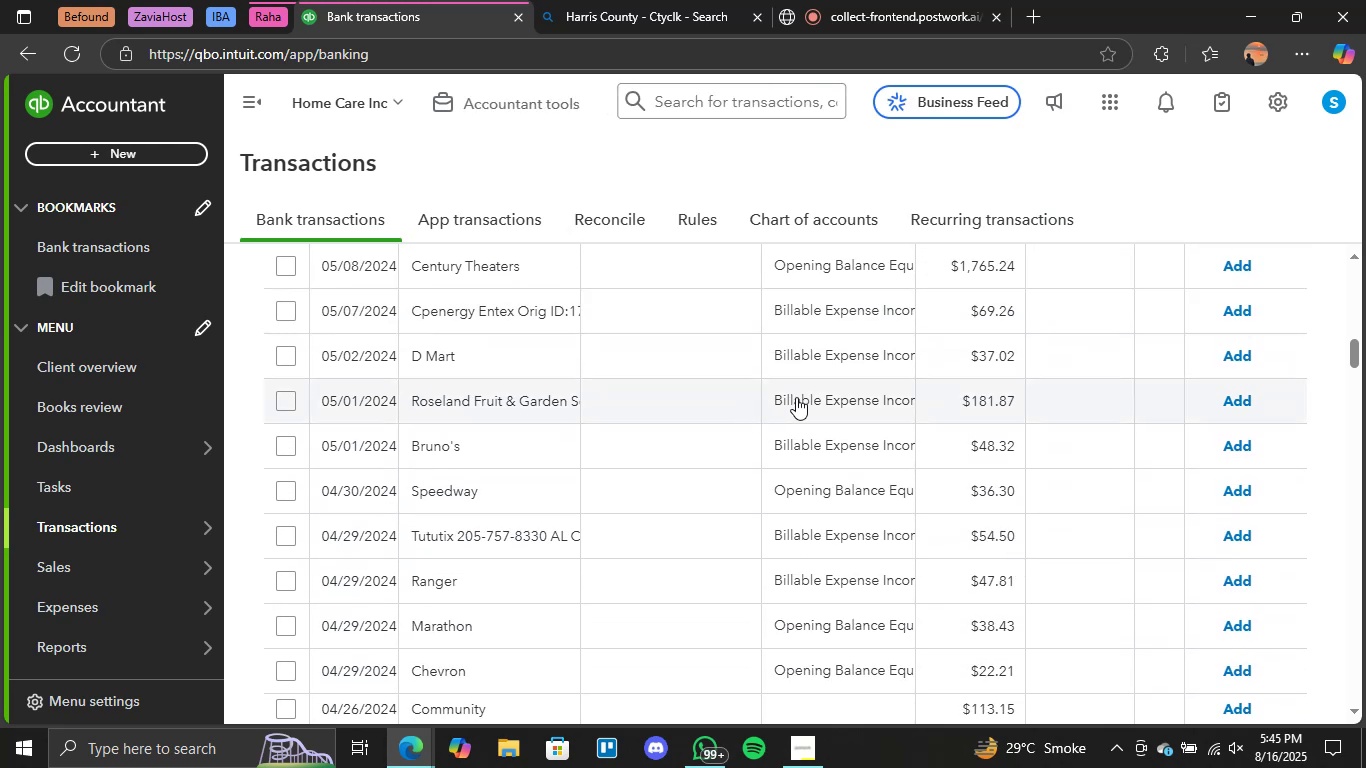 
wait(7.74)
 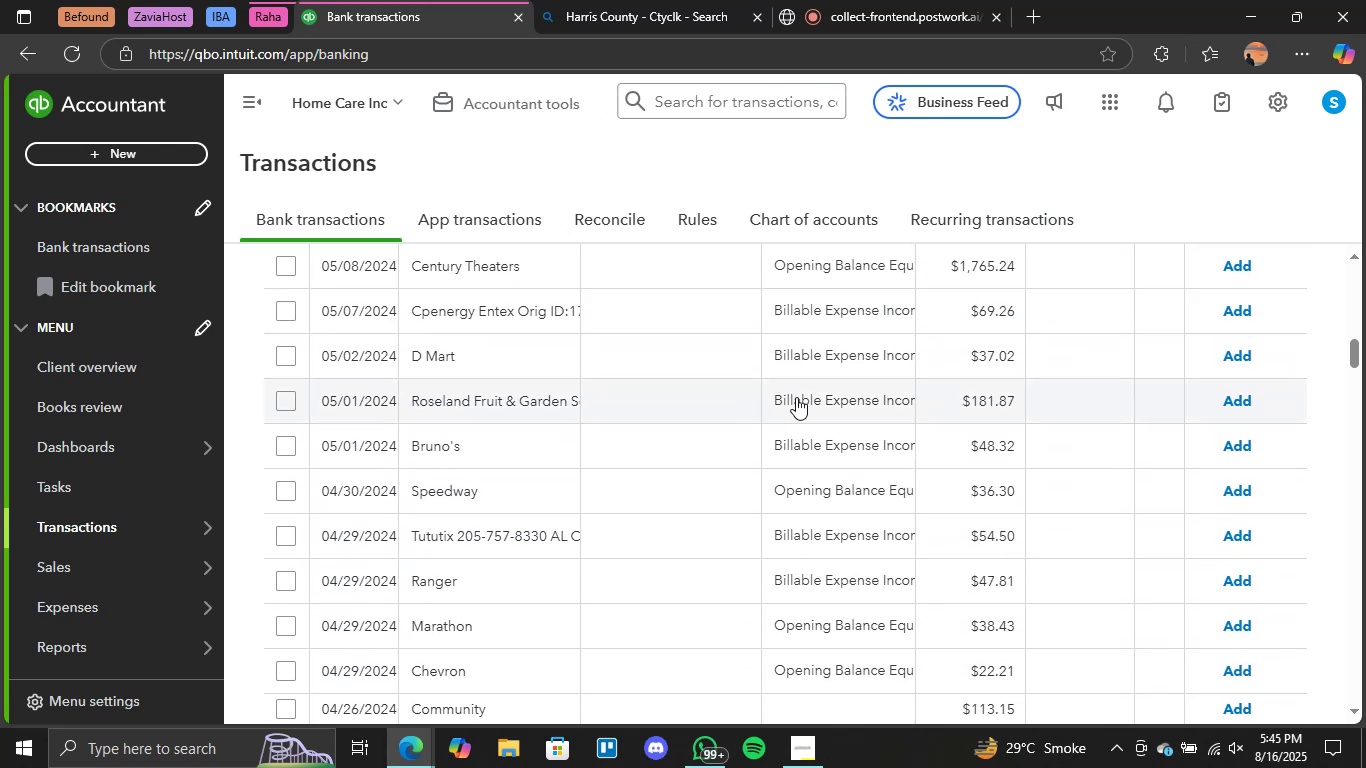 
left_click([824, 395])
 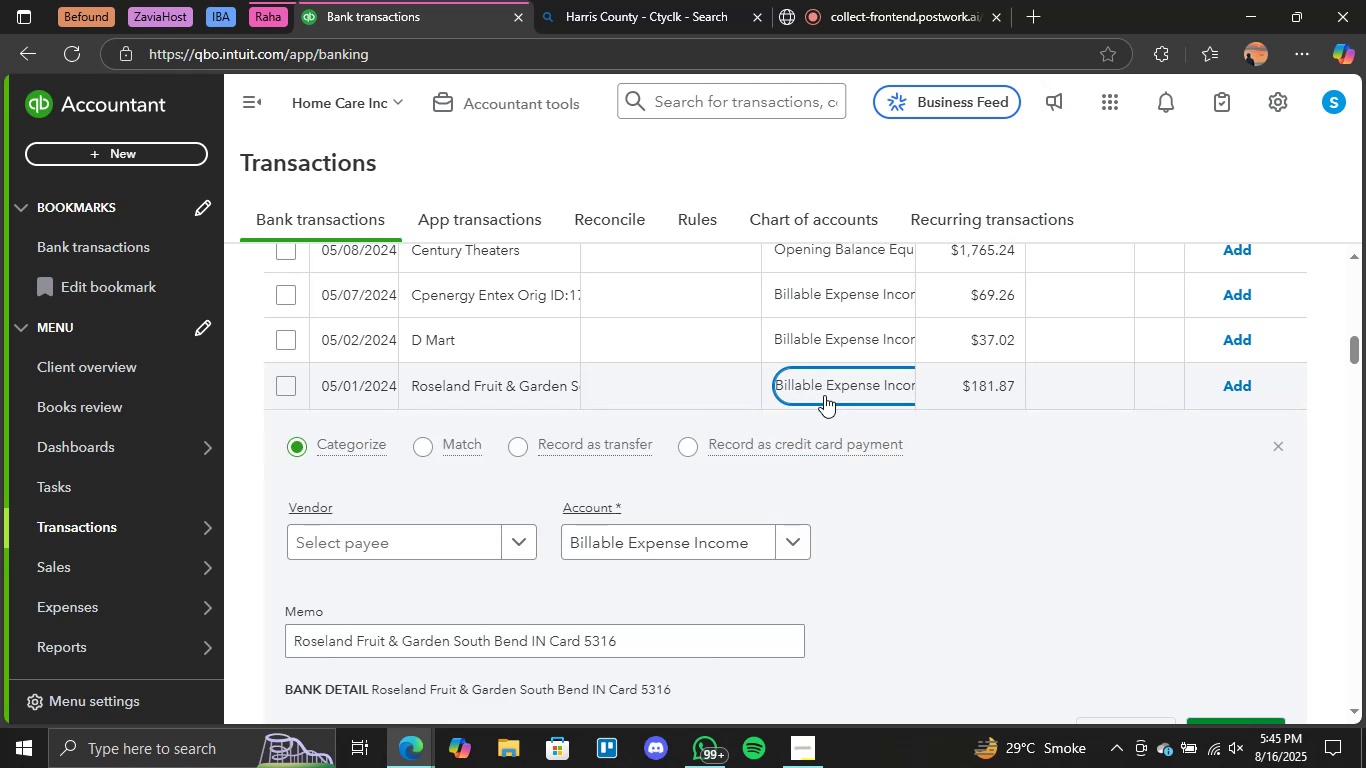 
wait(11.27)
 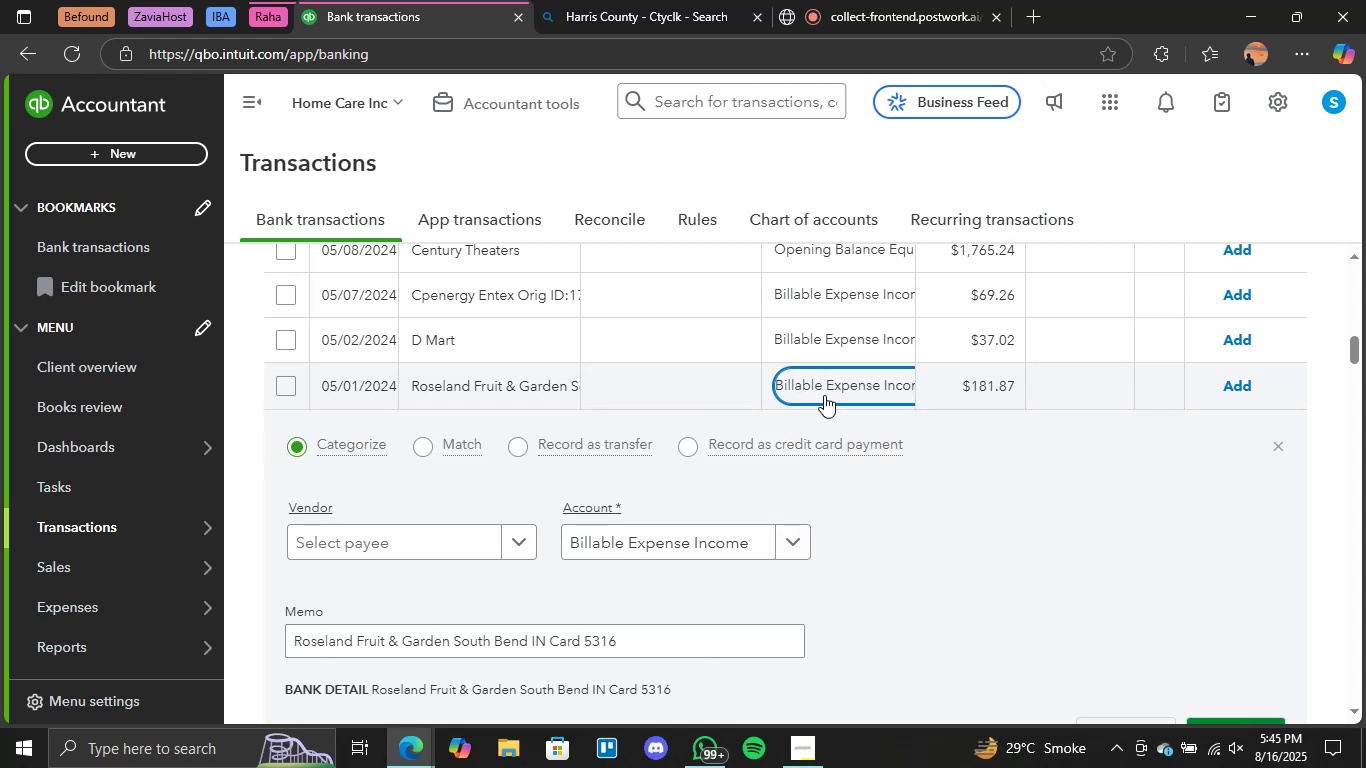 
left_click([803, 536])
 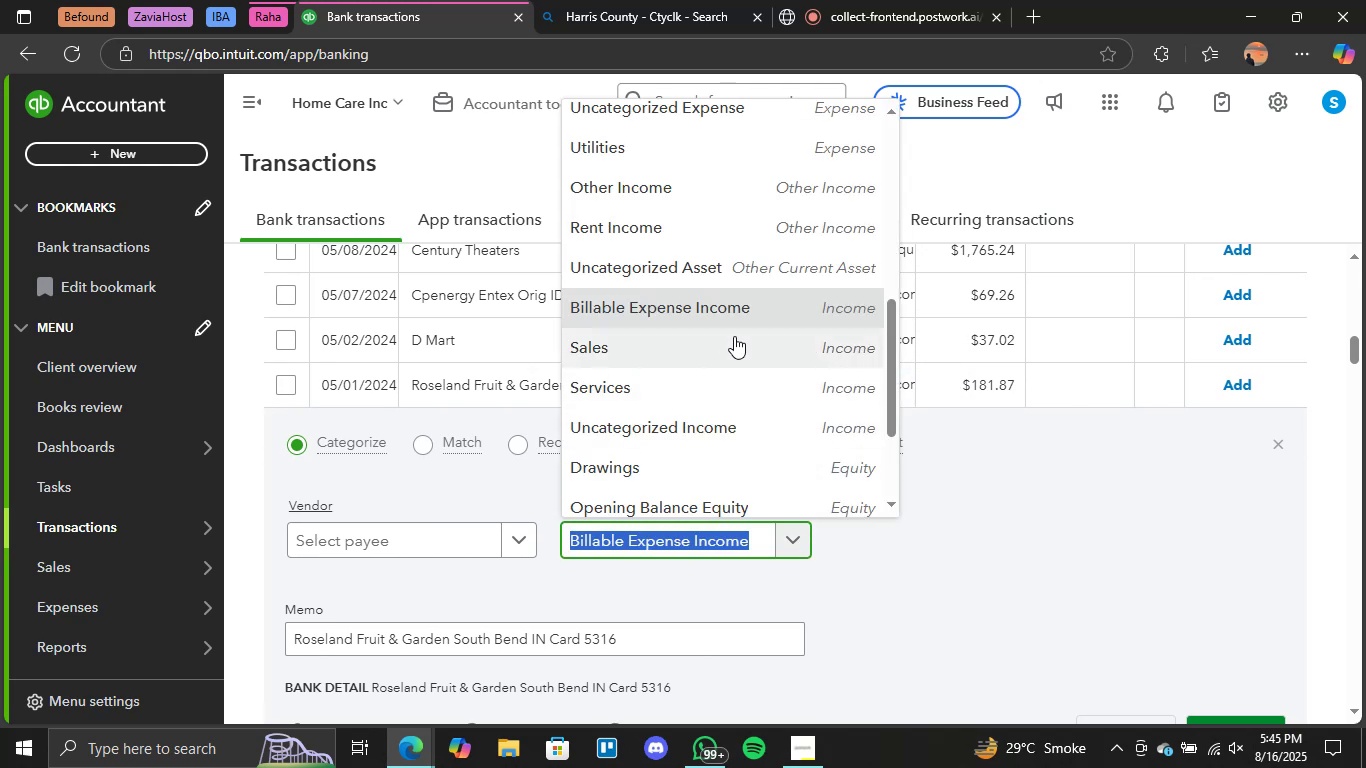 
wait(12.07)
 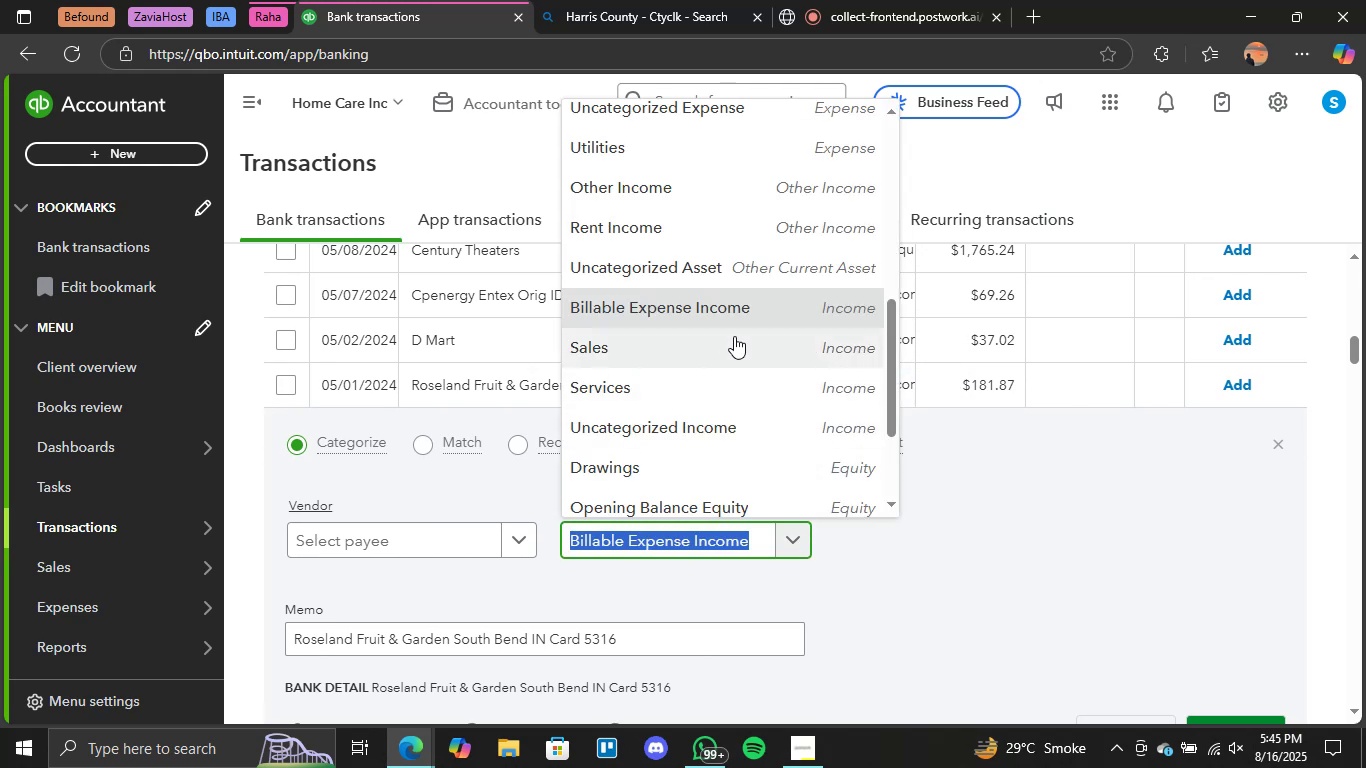 
scroll: coordinate [678, 176], scroll_direction: up, amount: 3.0
 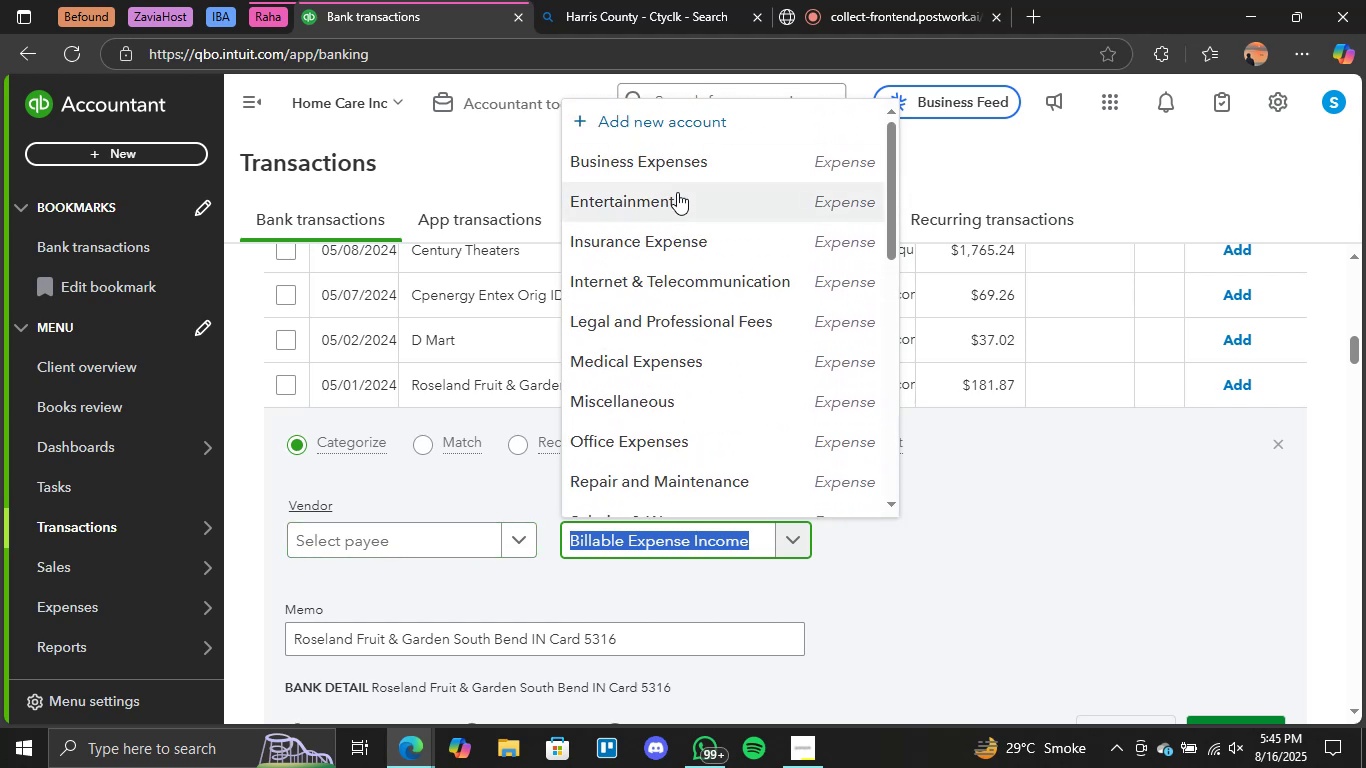 
left_click([677, 192])
 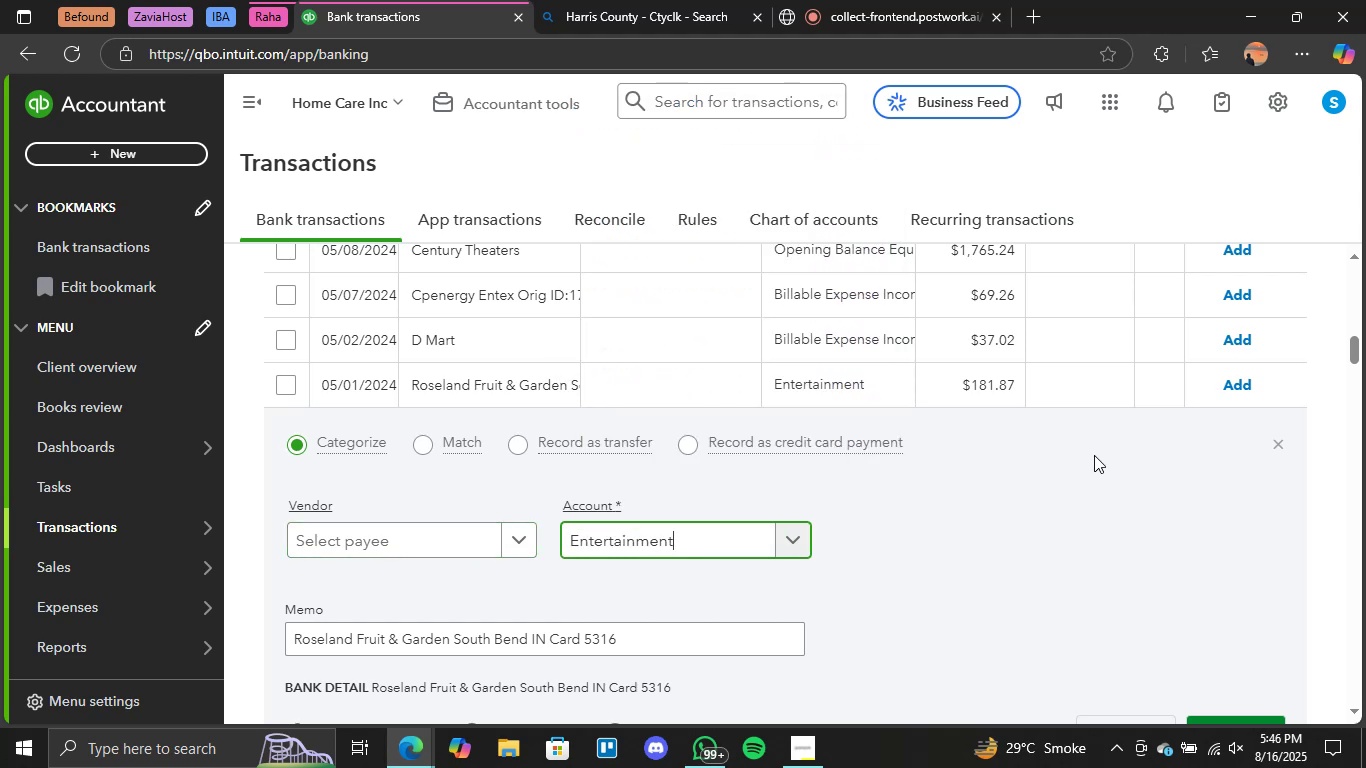 
scroll: coordinate [1259, 557], scroll_direction: none, amount: 0.0
 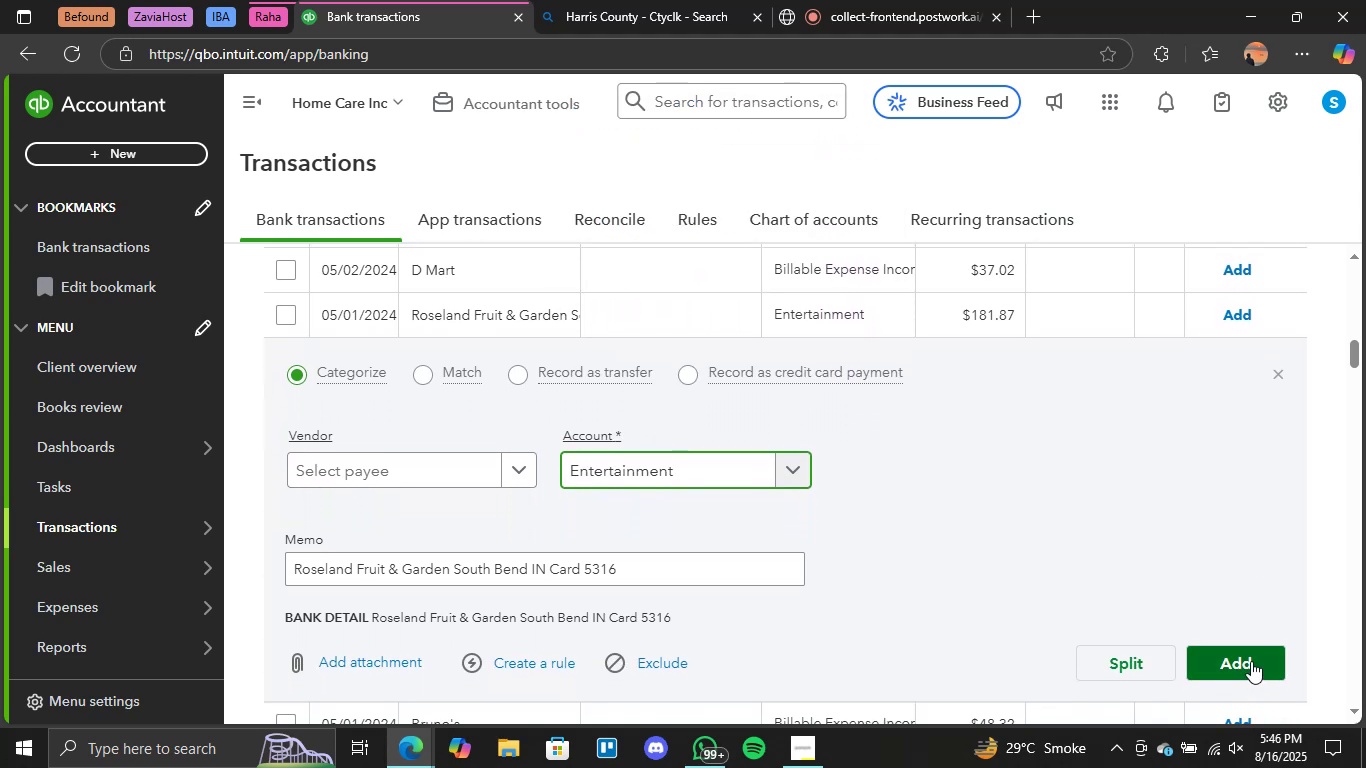 
left_click([1251, 661])
 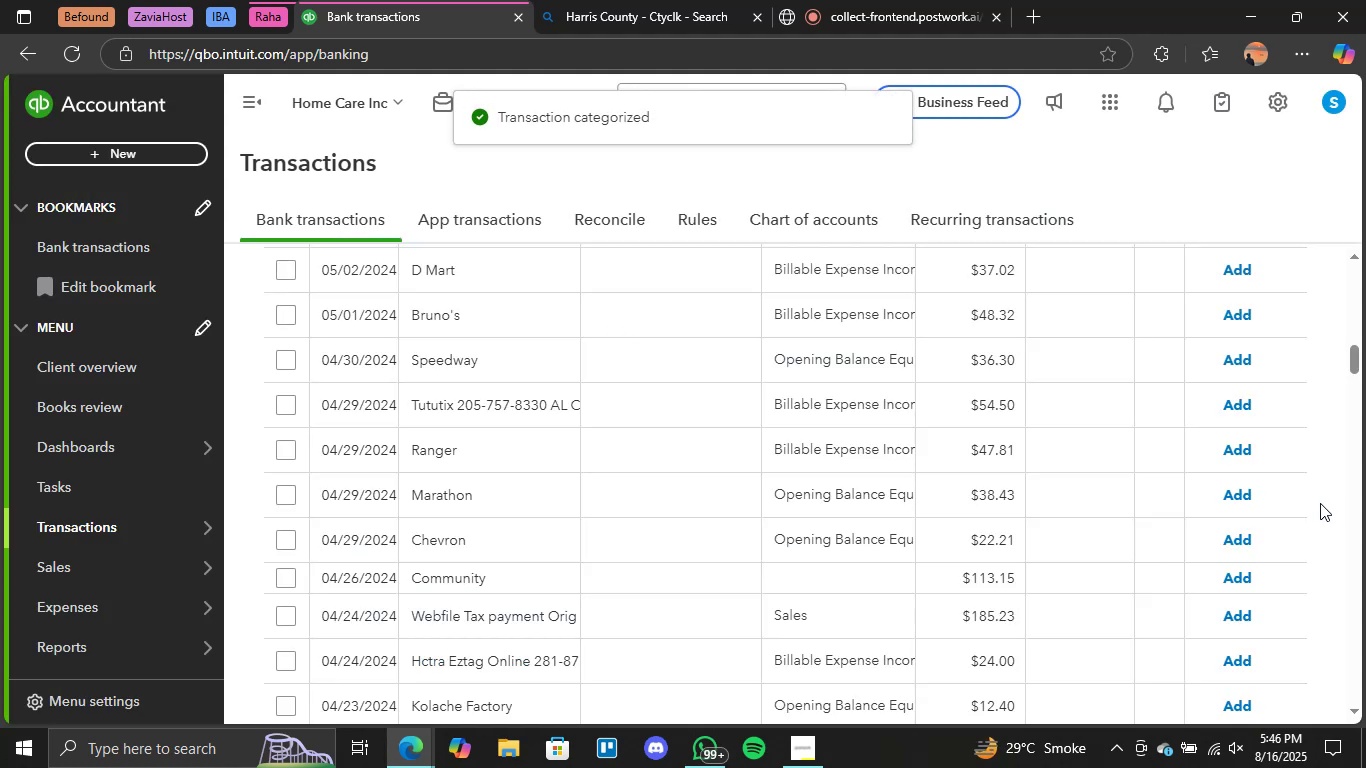 
wait(12.2)
 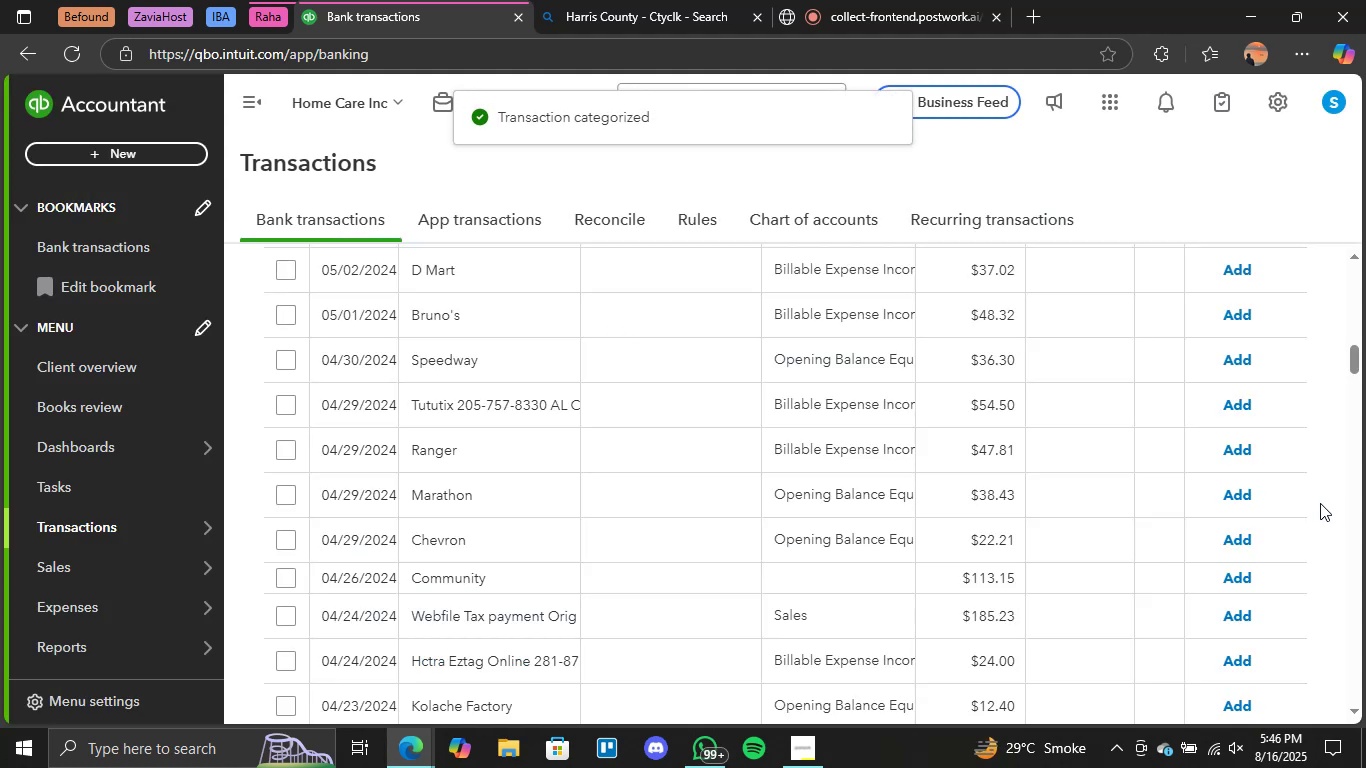 
left_click([795, 607])
 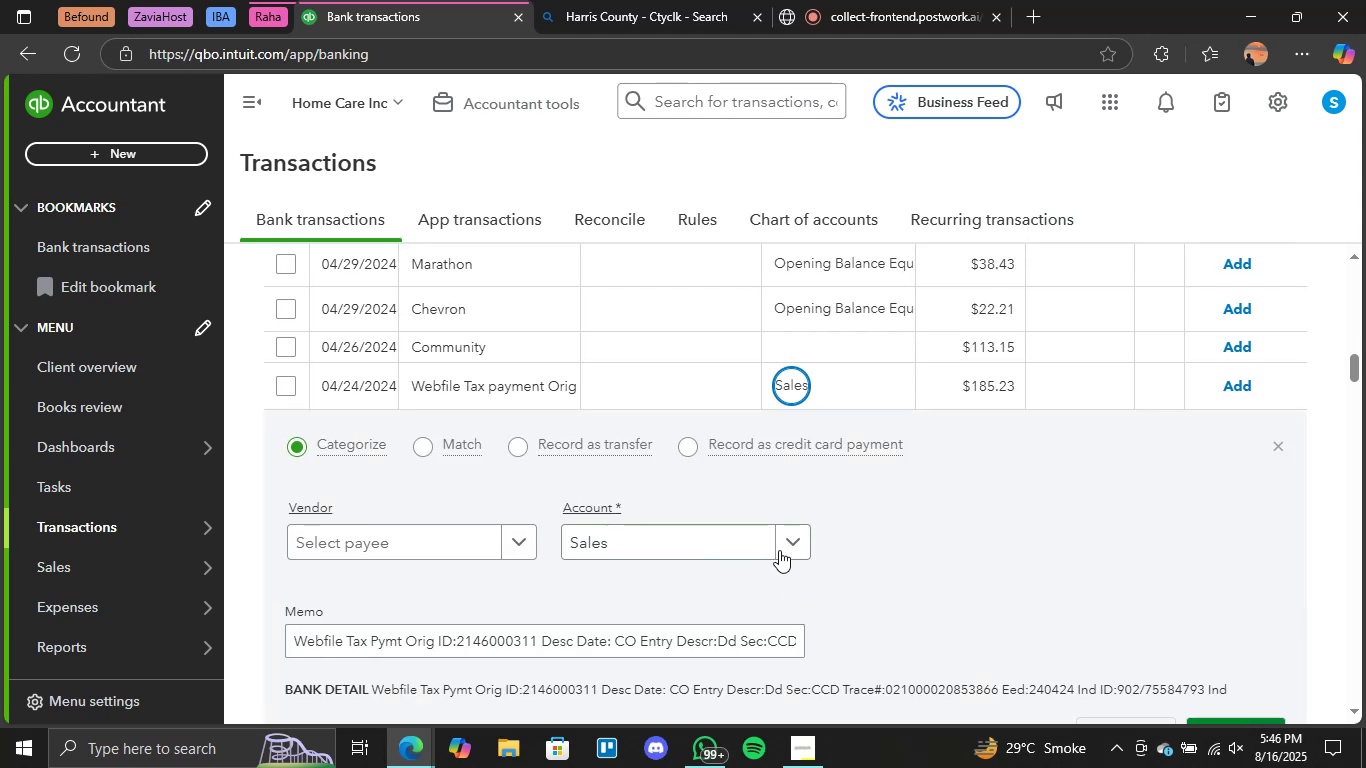 
left_click([780, 545])
 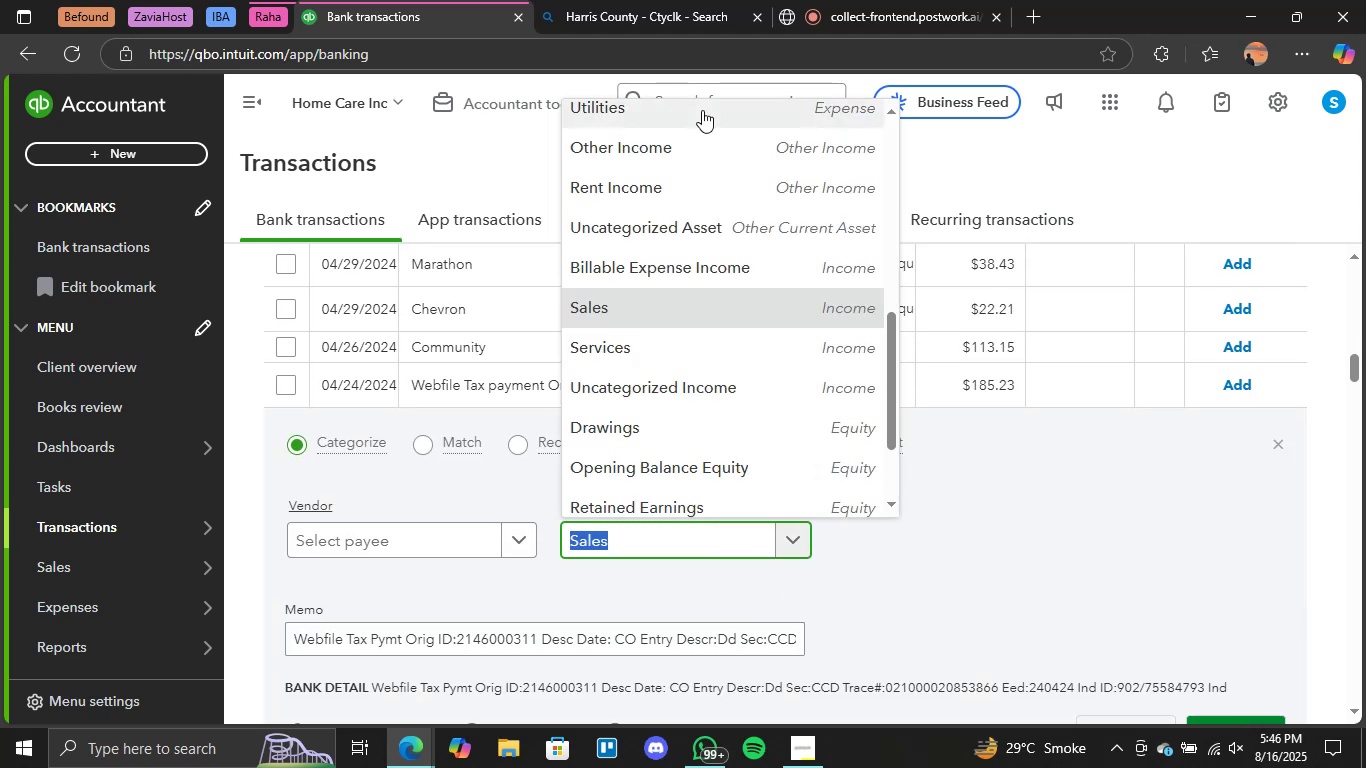 
scroll: coordinate [710, 284], scroll_direction: up, amount: 4.0
 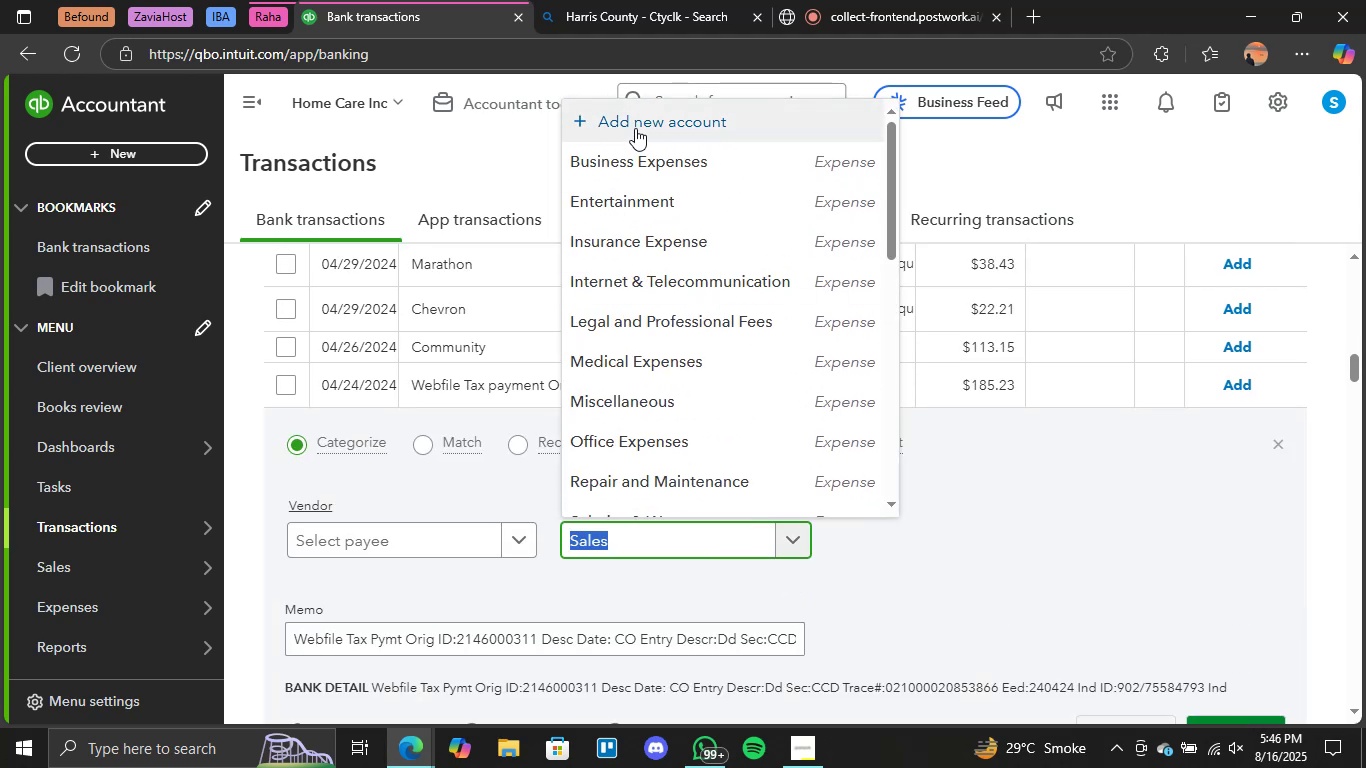 
left_click([635, 128])
 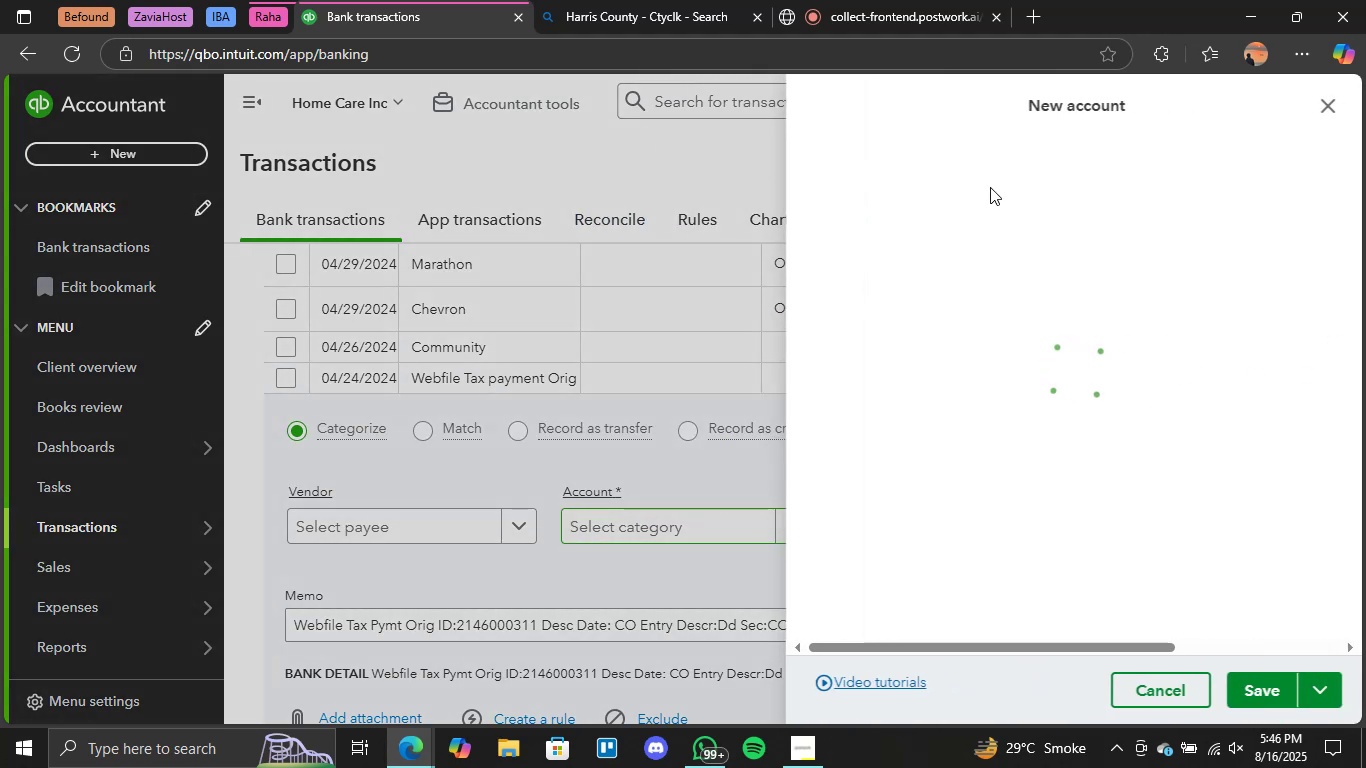 
left_click([979, 188])
 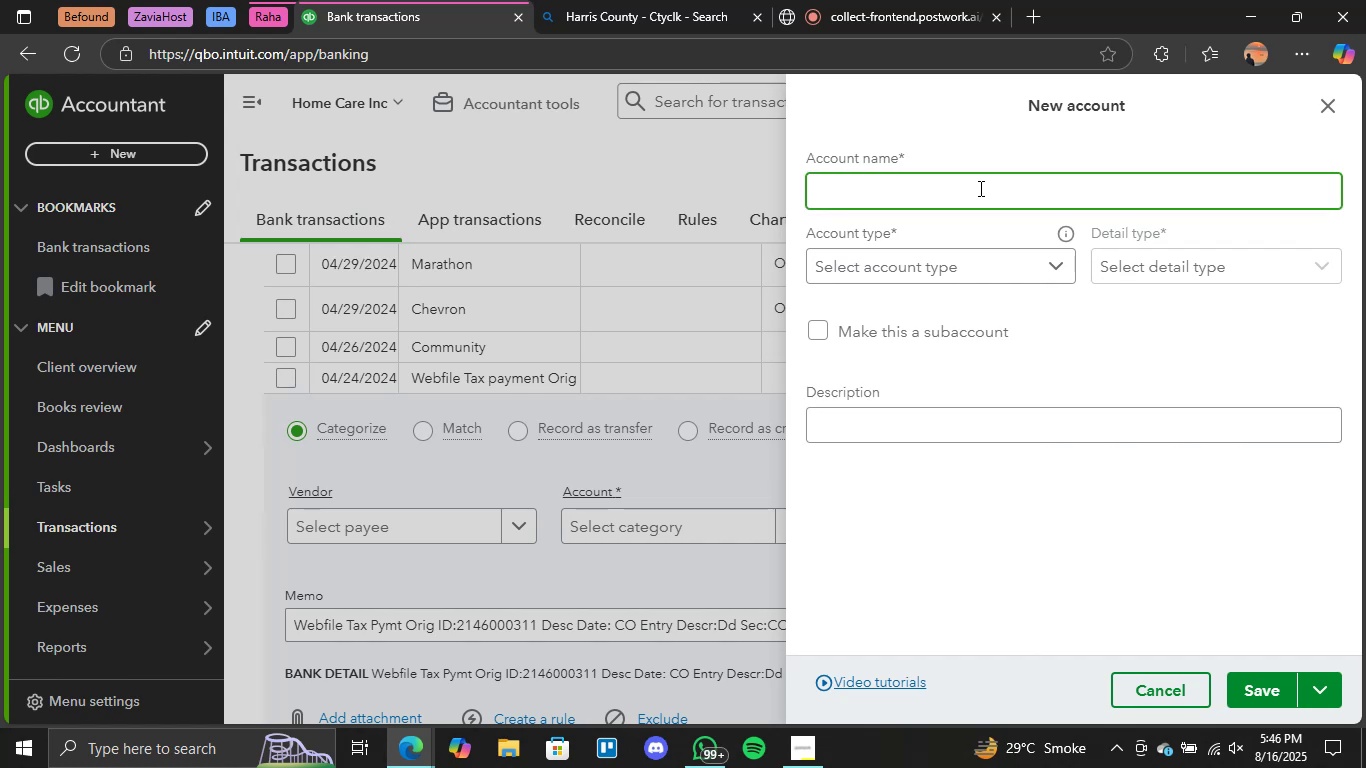 
type(Tax W)
key(Backspace)
type(Expenses)
 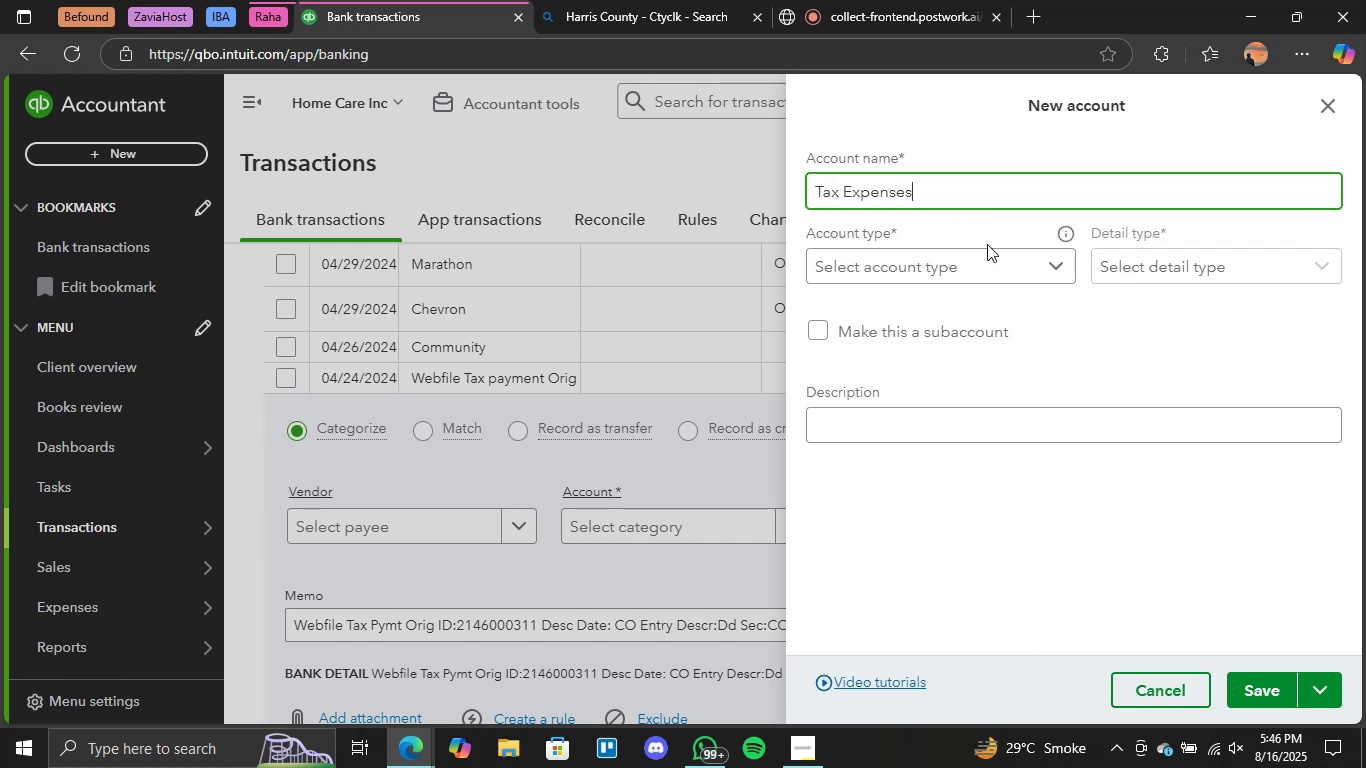 
left_click([991, 256])
 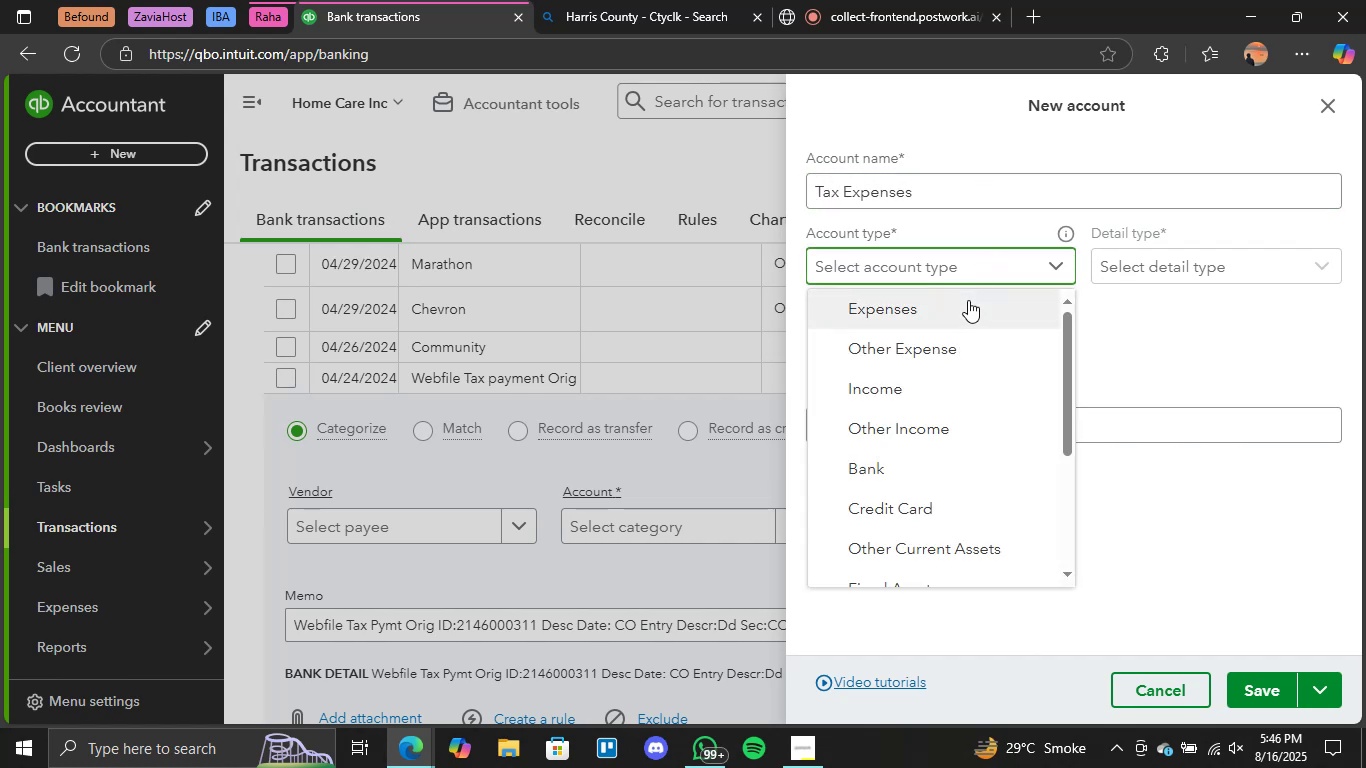 
left_click([968, 300])
 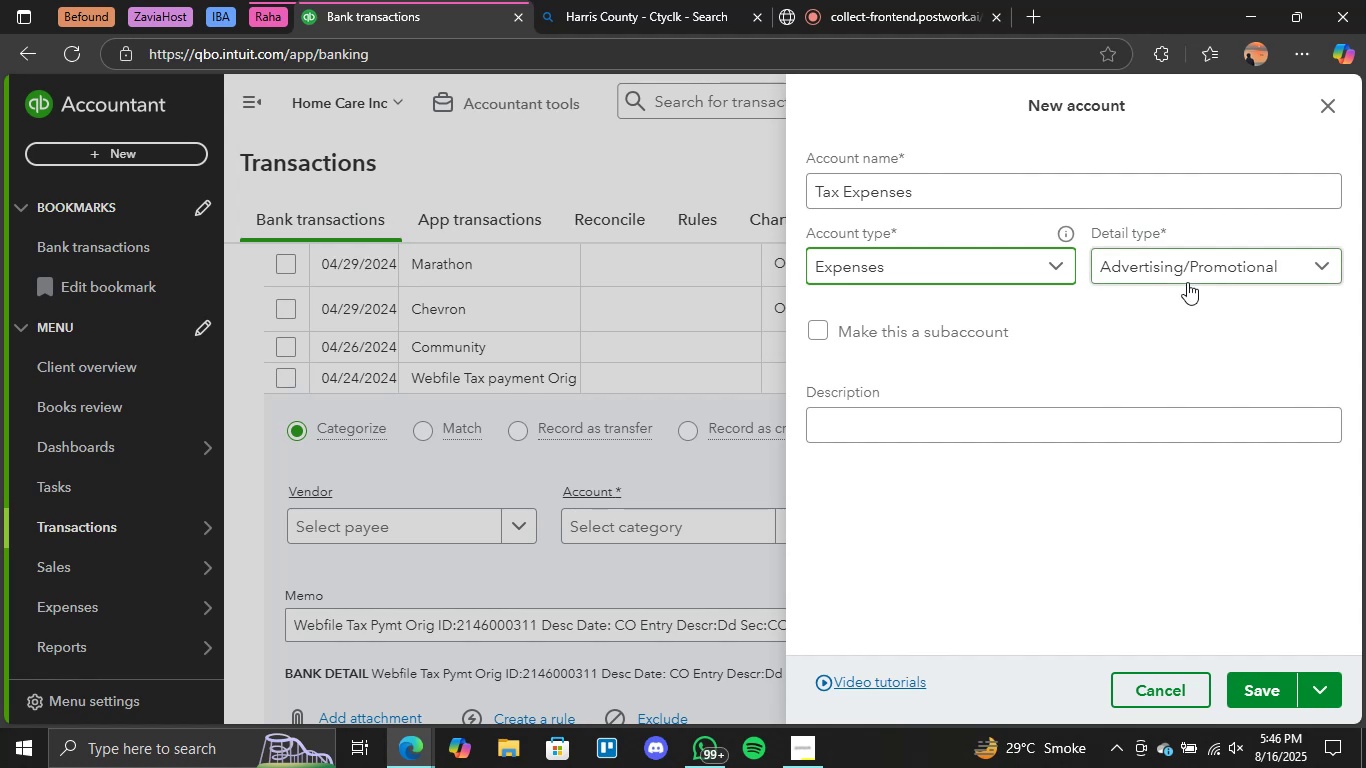 
left_click([1187, 282])
 